 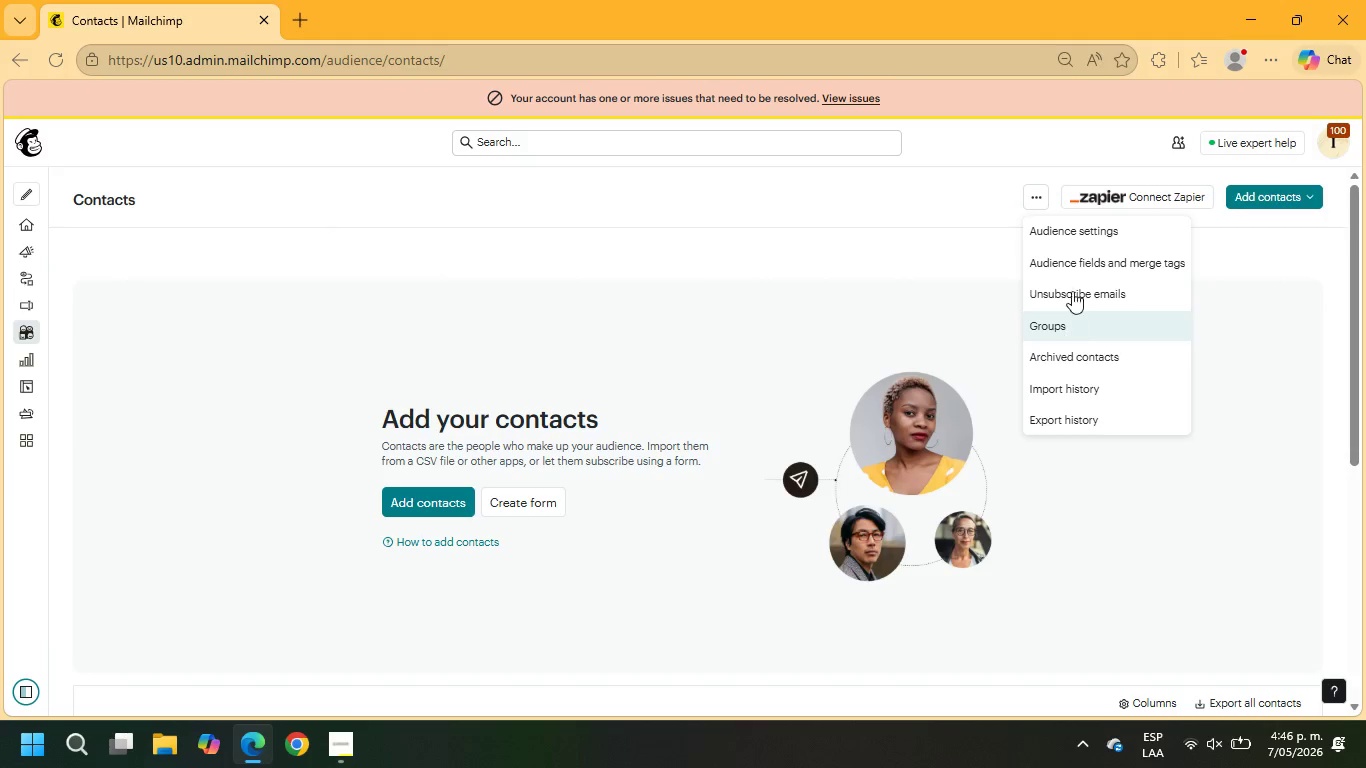 
left_click([1074, 263])
 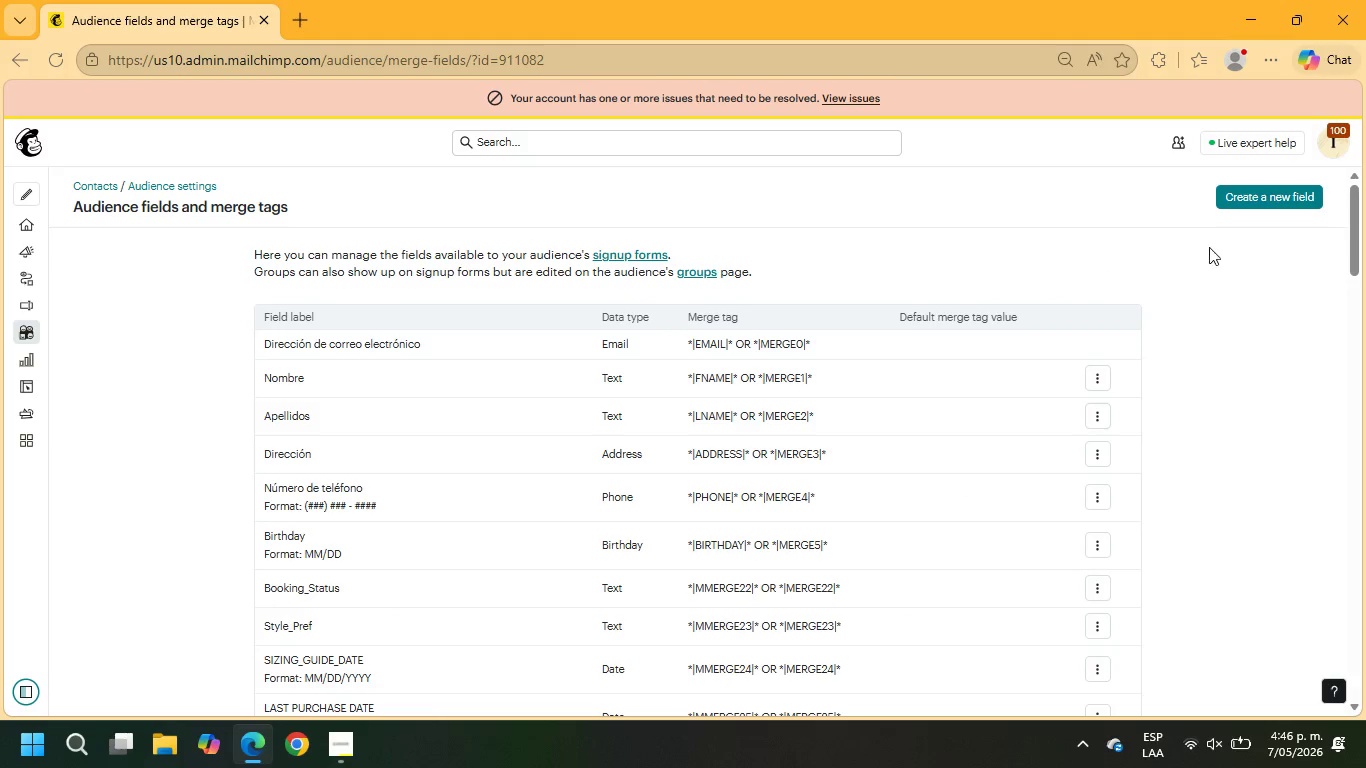 
left_click([1235, 193])
 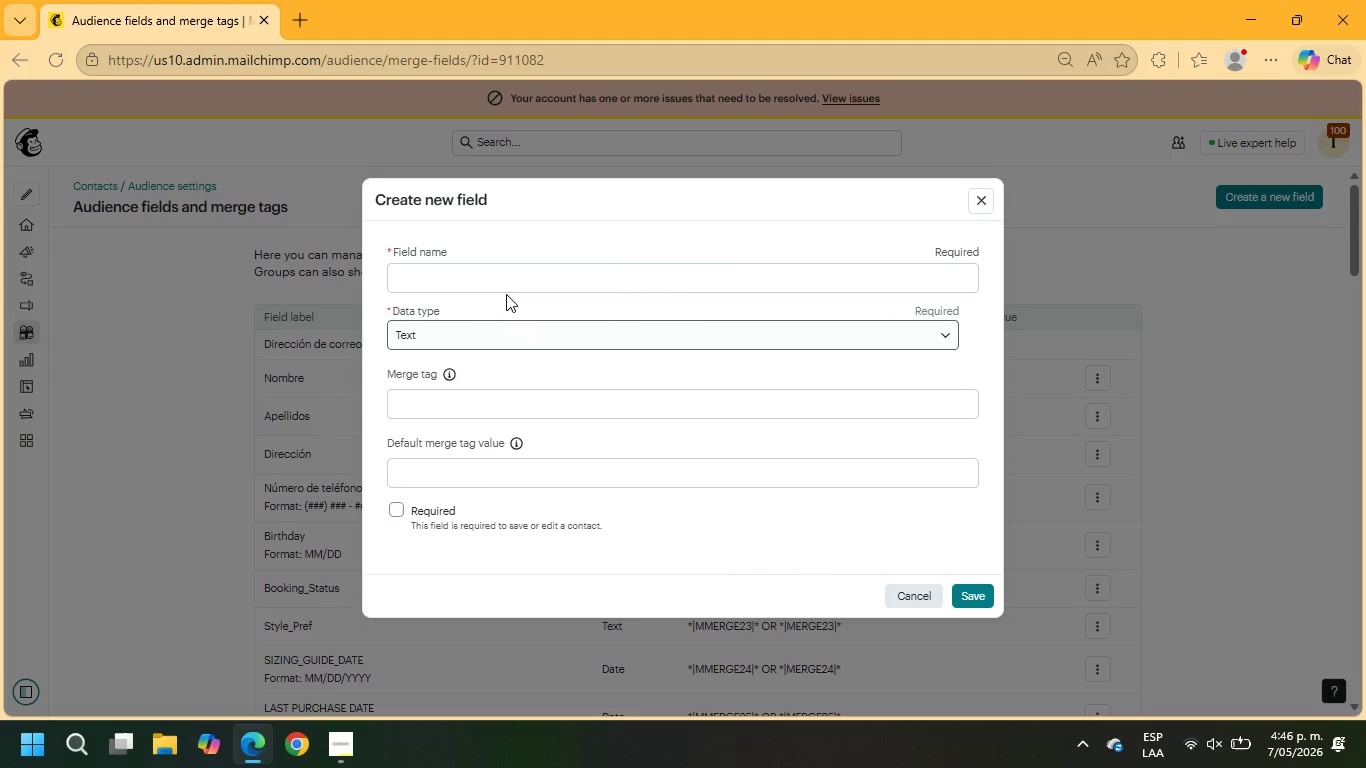 
left_click([499, 285])
 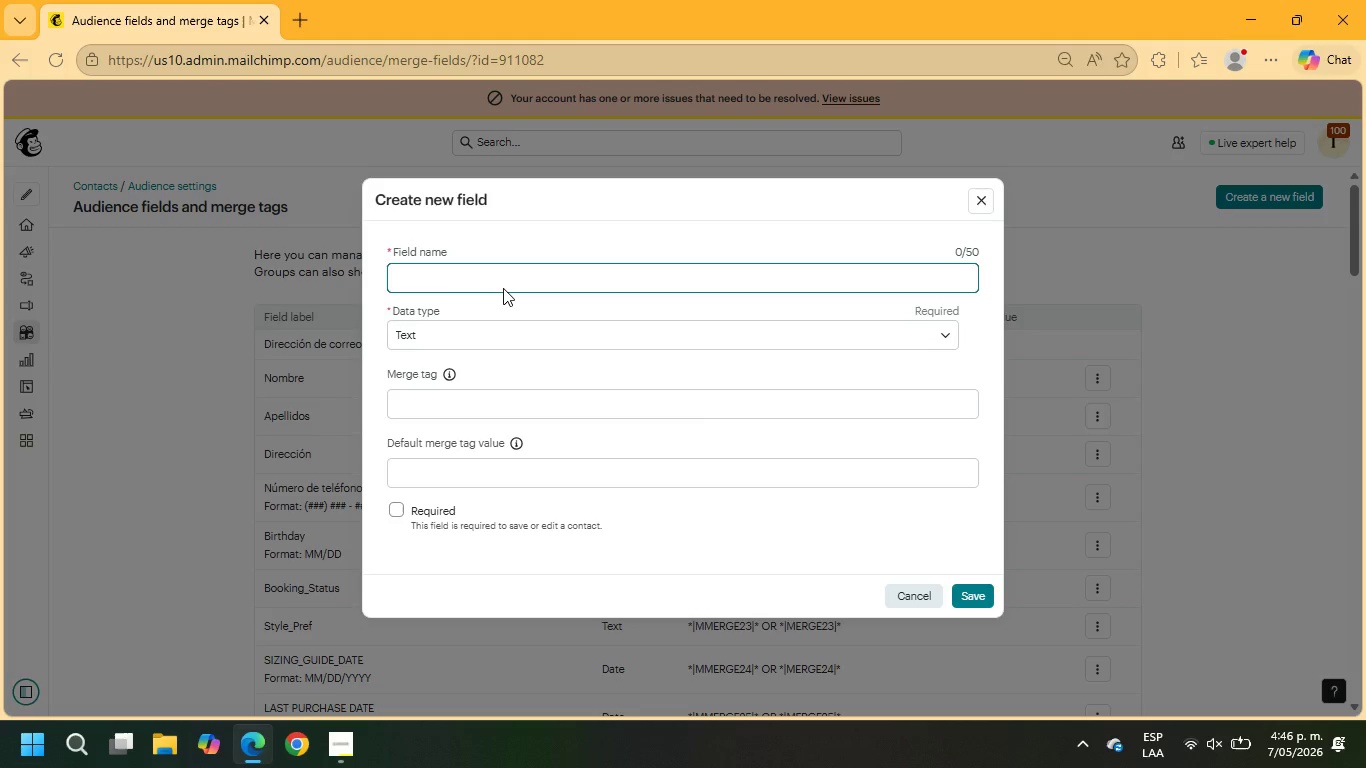 
type(LASTCA)
key(Backspace)
key(Backspace)
type( PURCHASE CATEGORY)
key(Tab)
 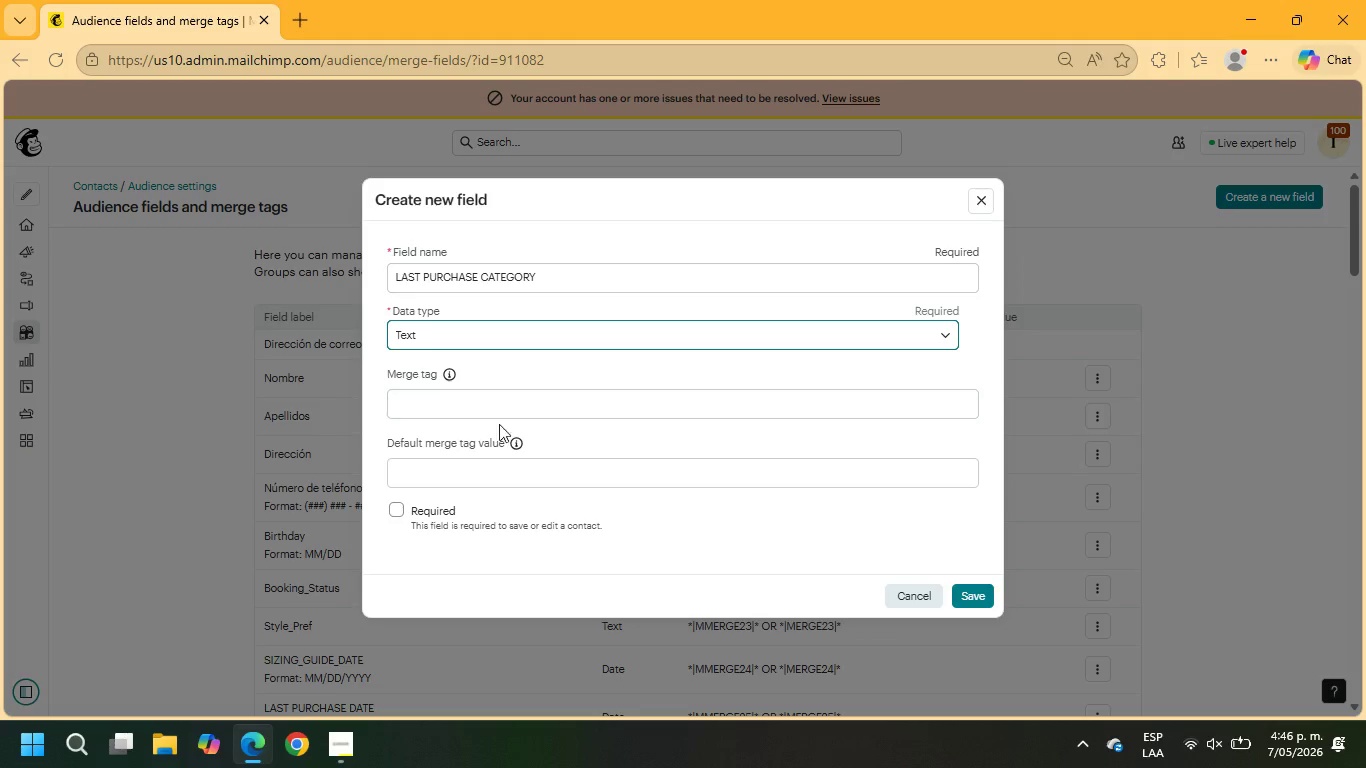 
left_click([463, 396])
 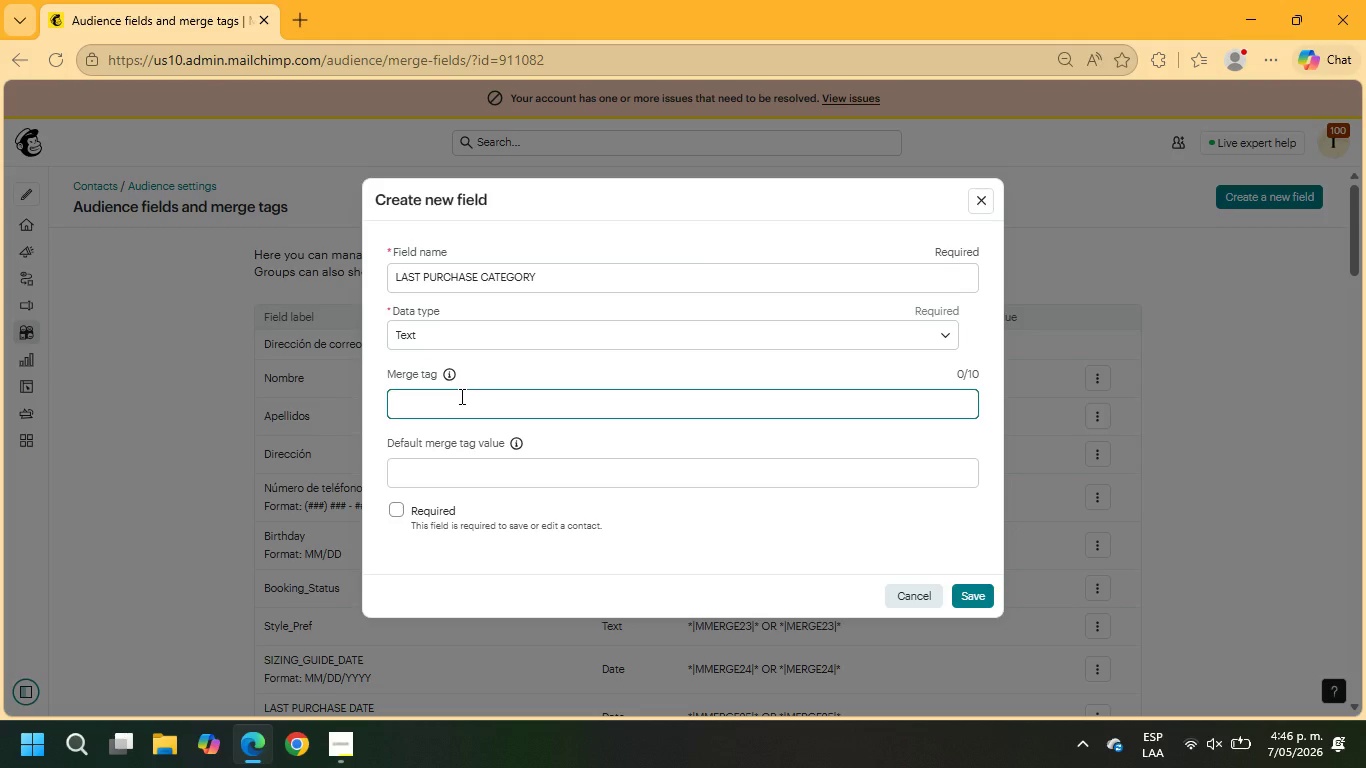 
type(A)
key(Backspace)
type(LASC)
key(Backspace)
type(TCATEG)
key(Backspace)
key(Backspace)
type(EGOR)
key(Backspace)
 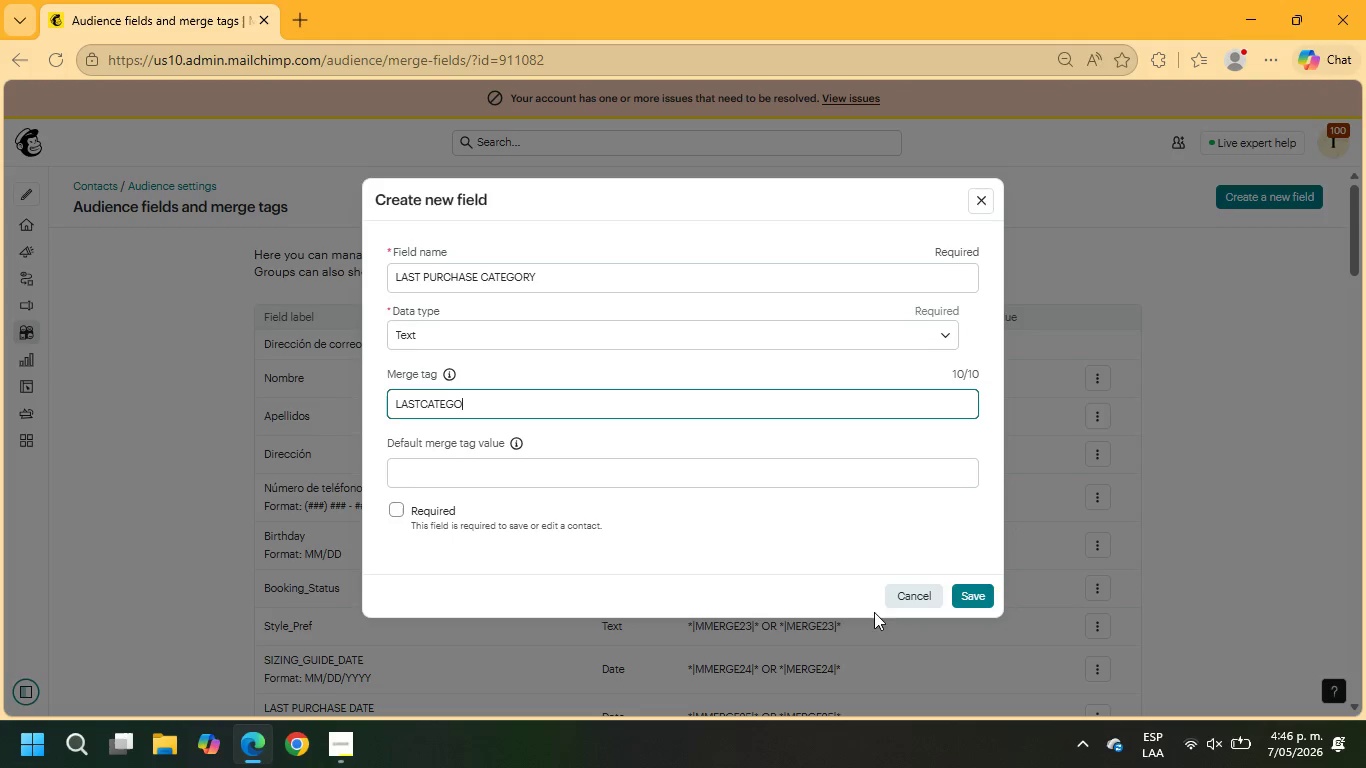 
left_click([966, 602])
 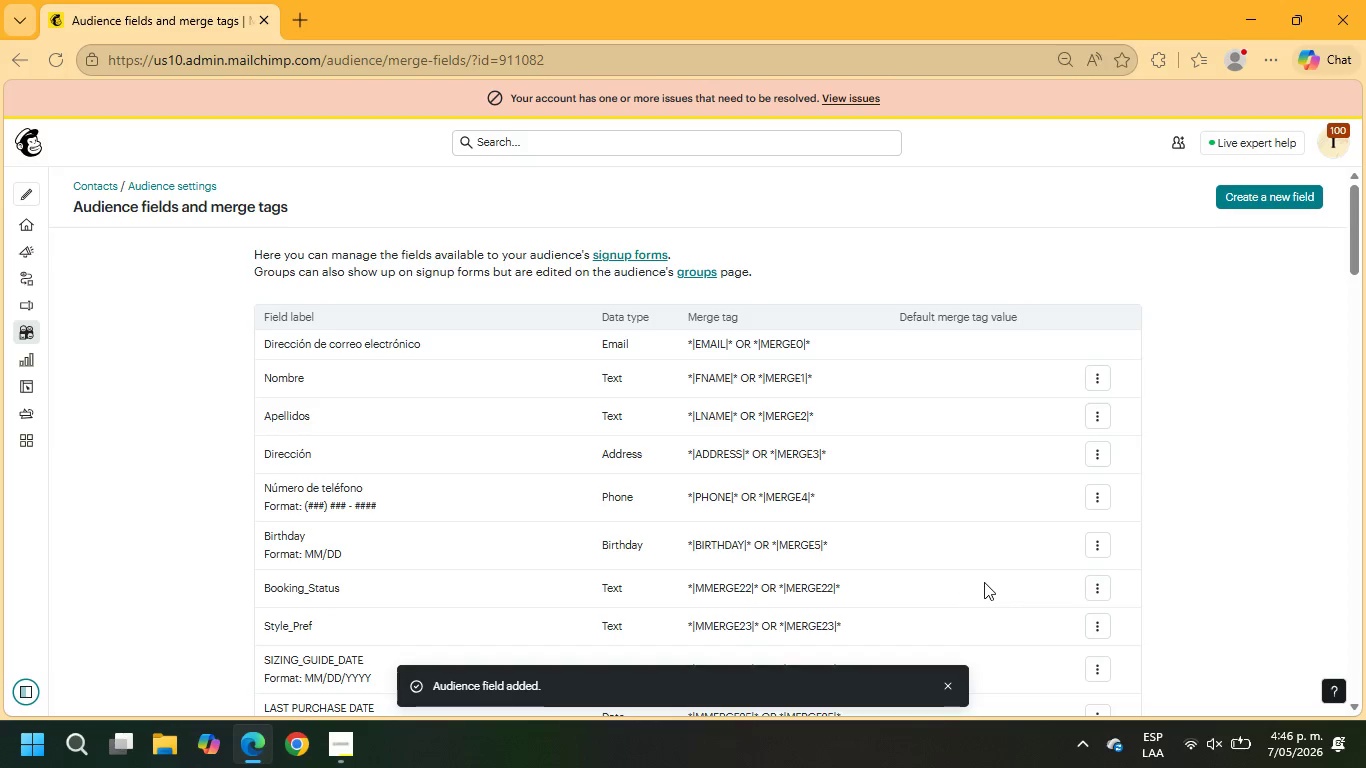 
left_click([1262, 195])
 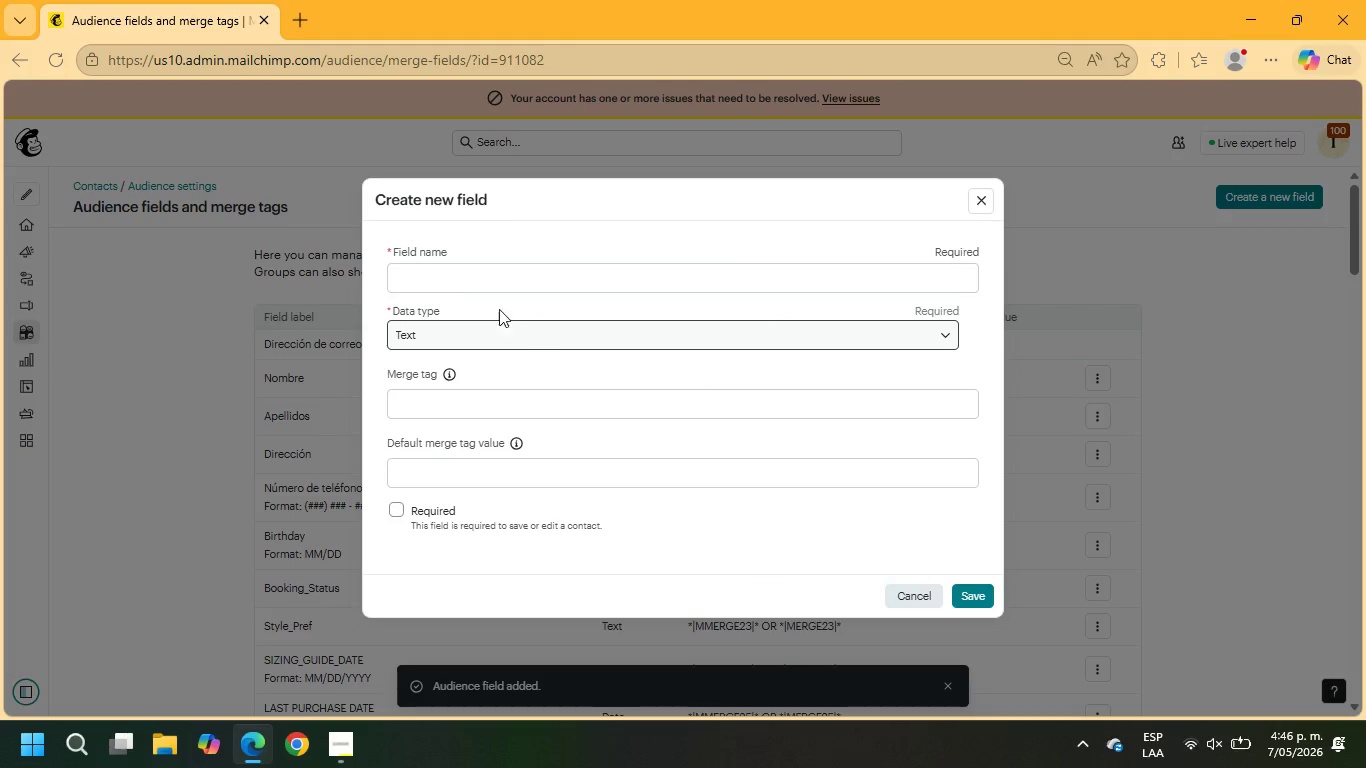 
left_click([459, 278])
 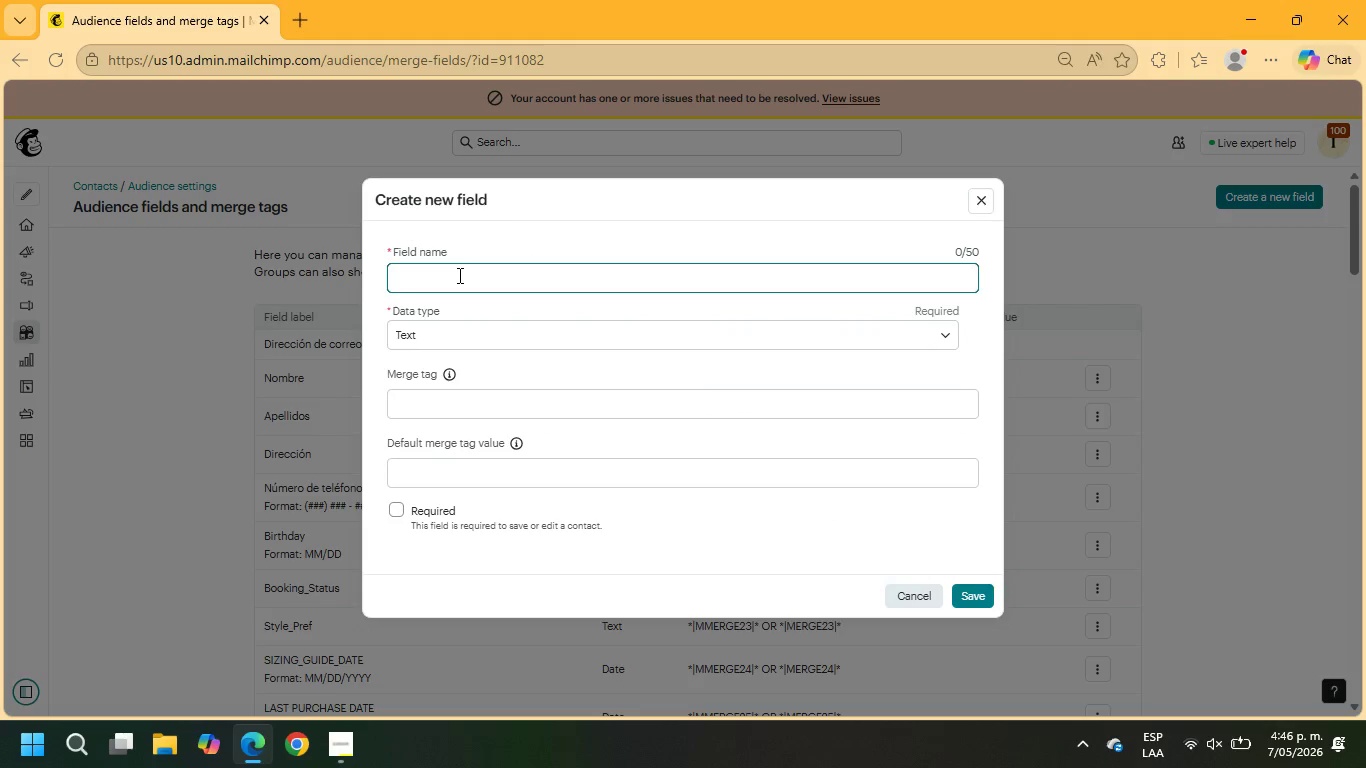 
type(Total Lifetime Spend)
 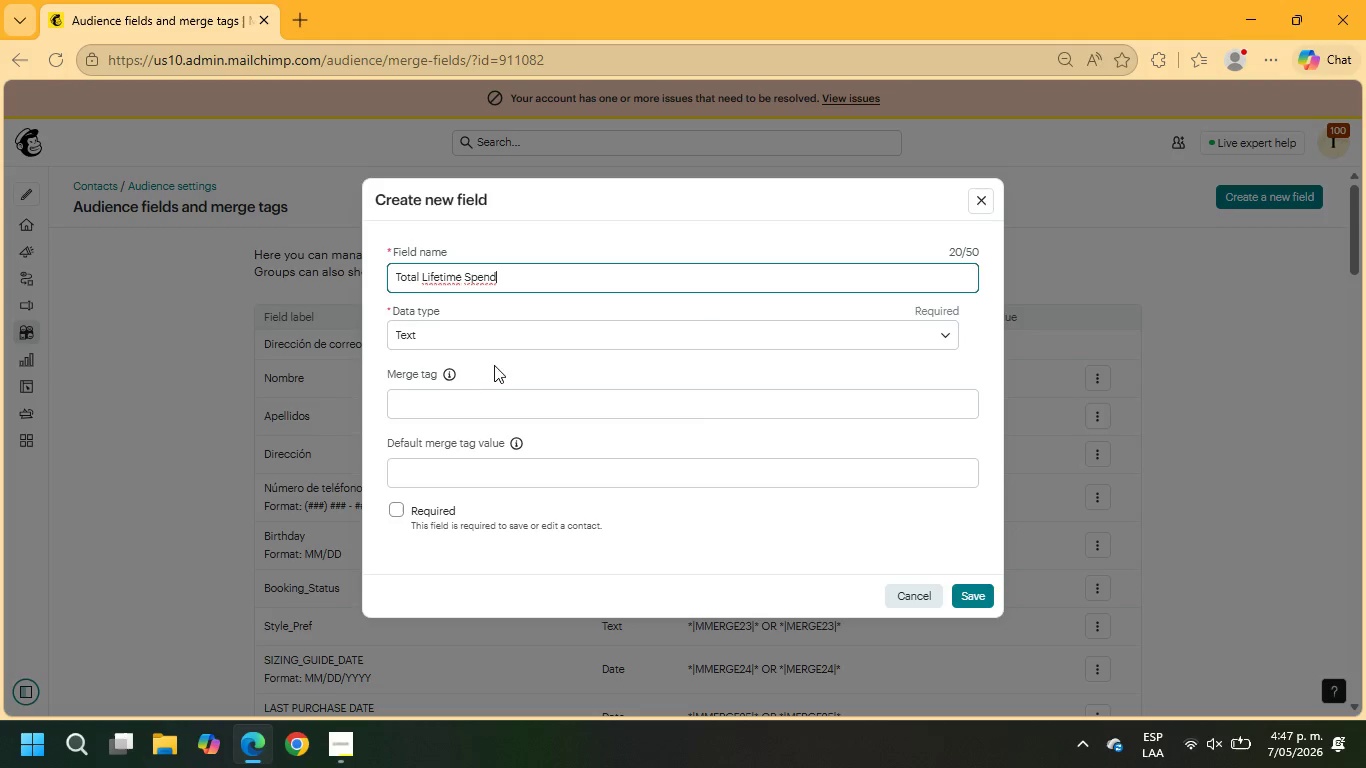 
left_click([526, 334])
 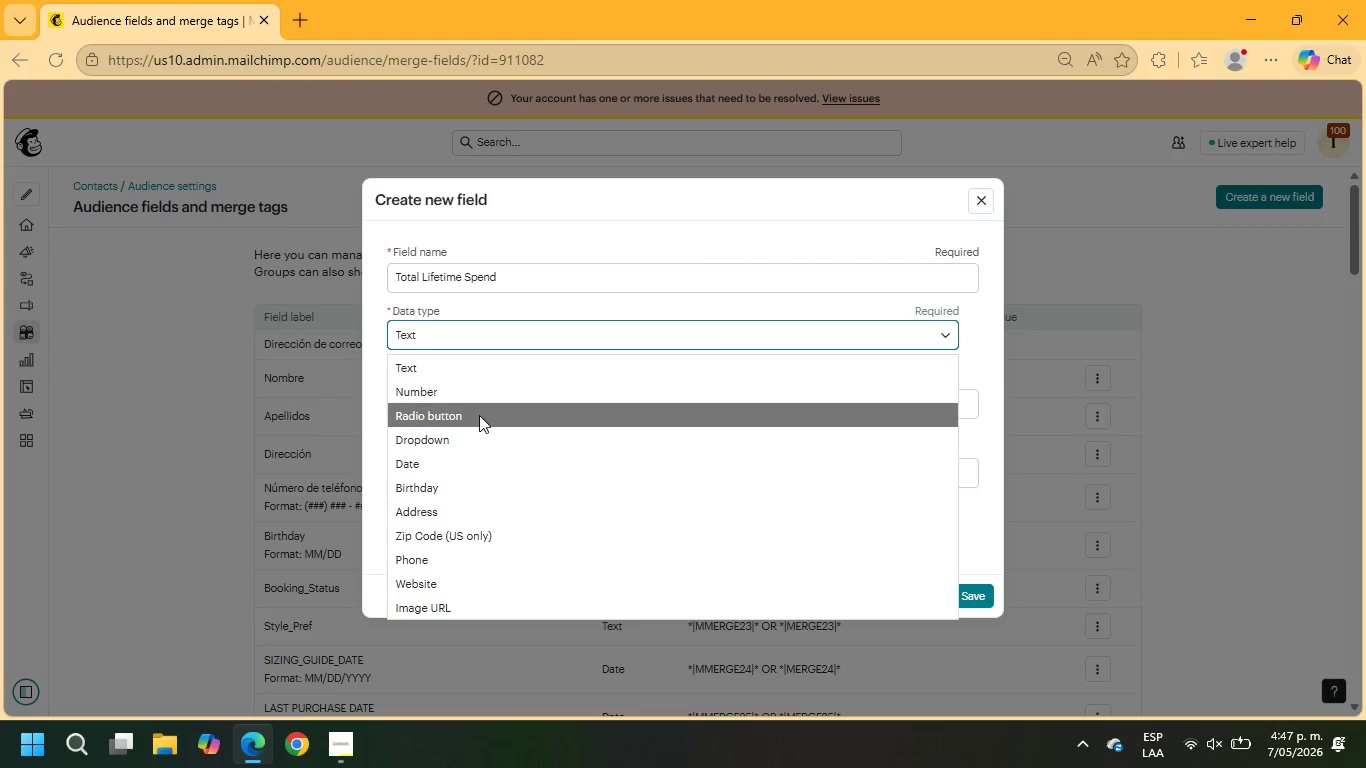 
left_click([475, 400])
 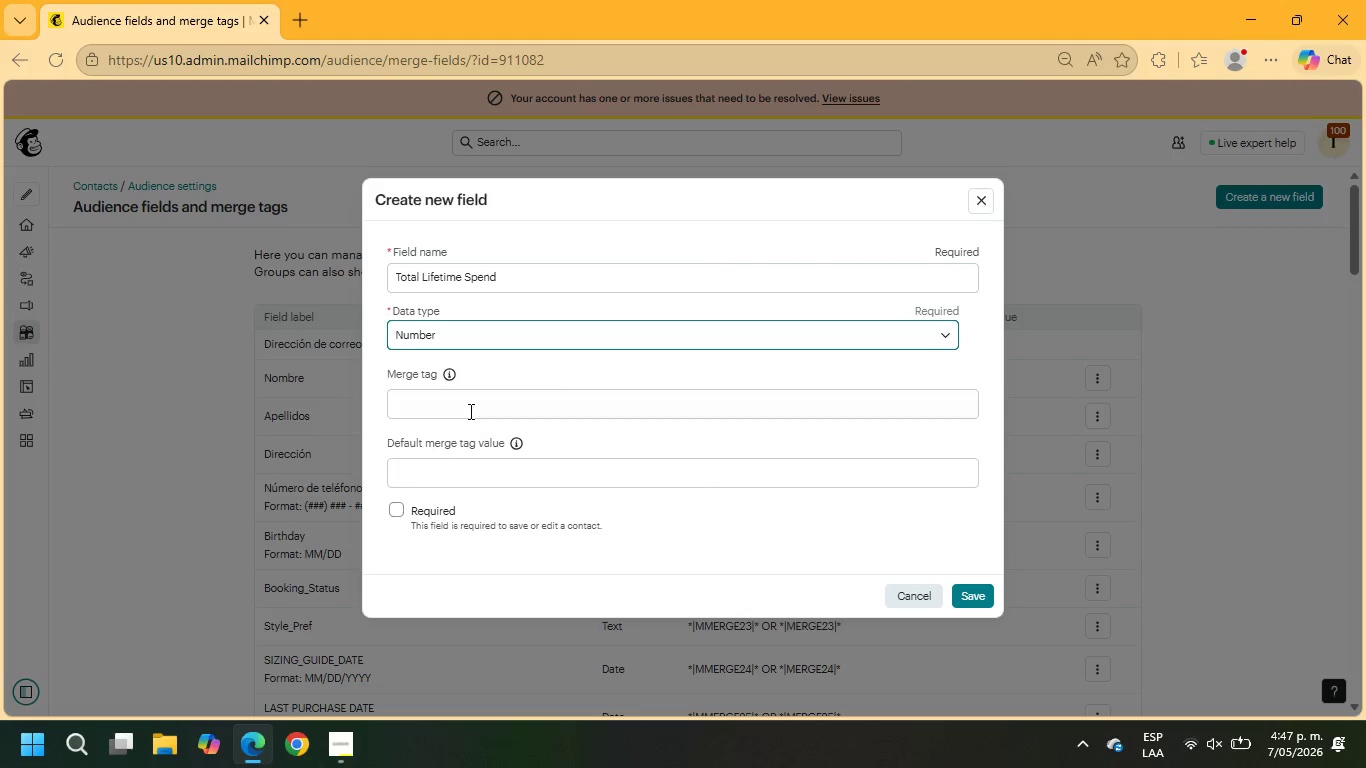 
left_click([468, 402])
 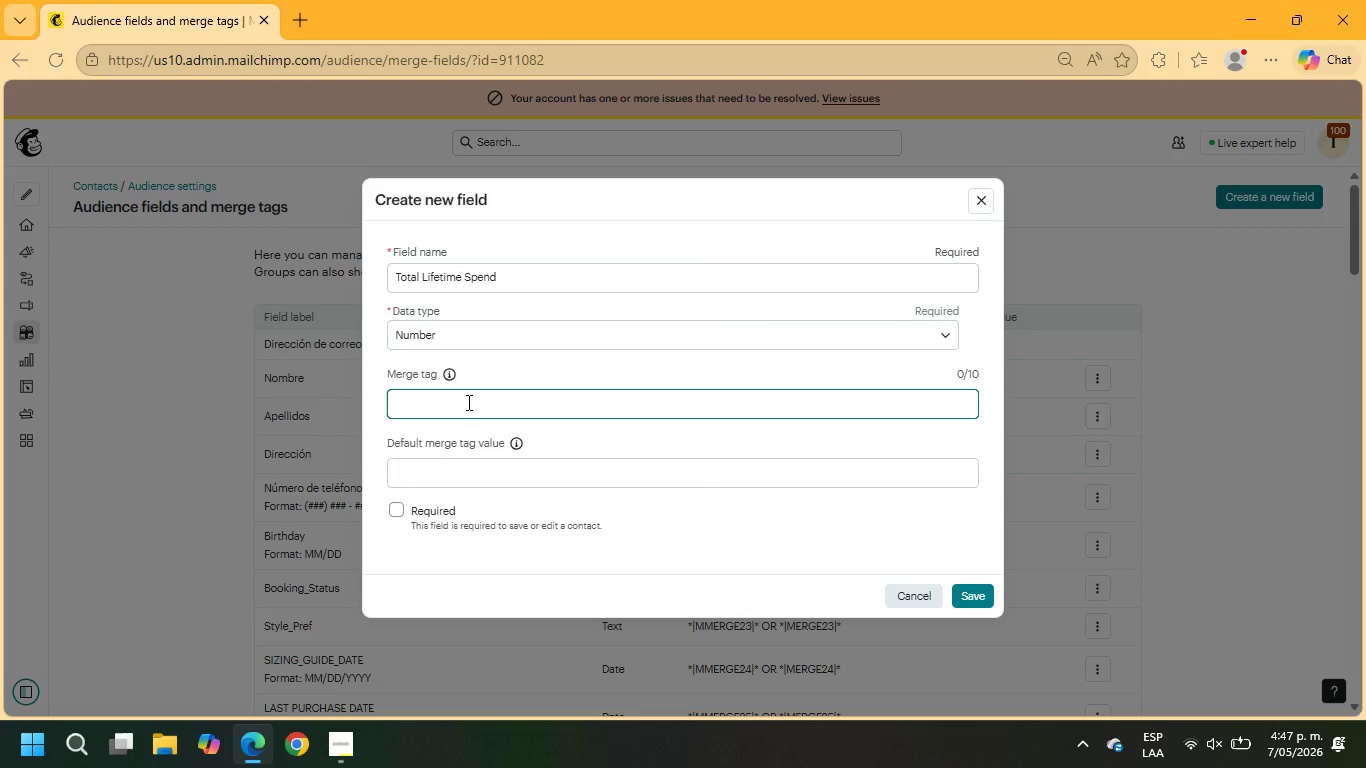 
type(LIFE)
 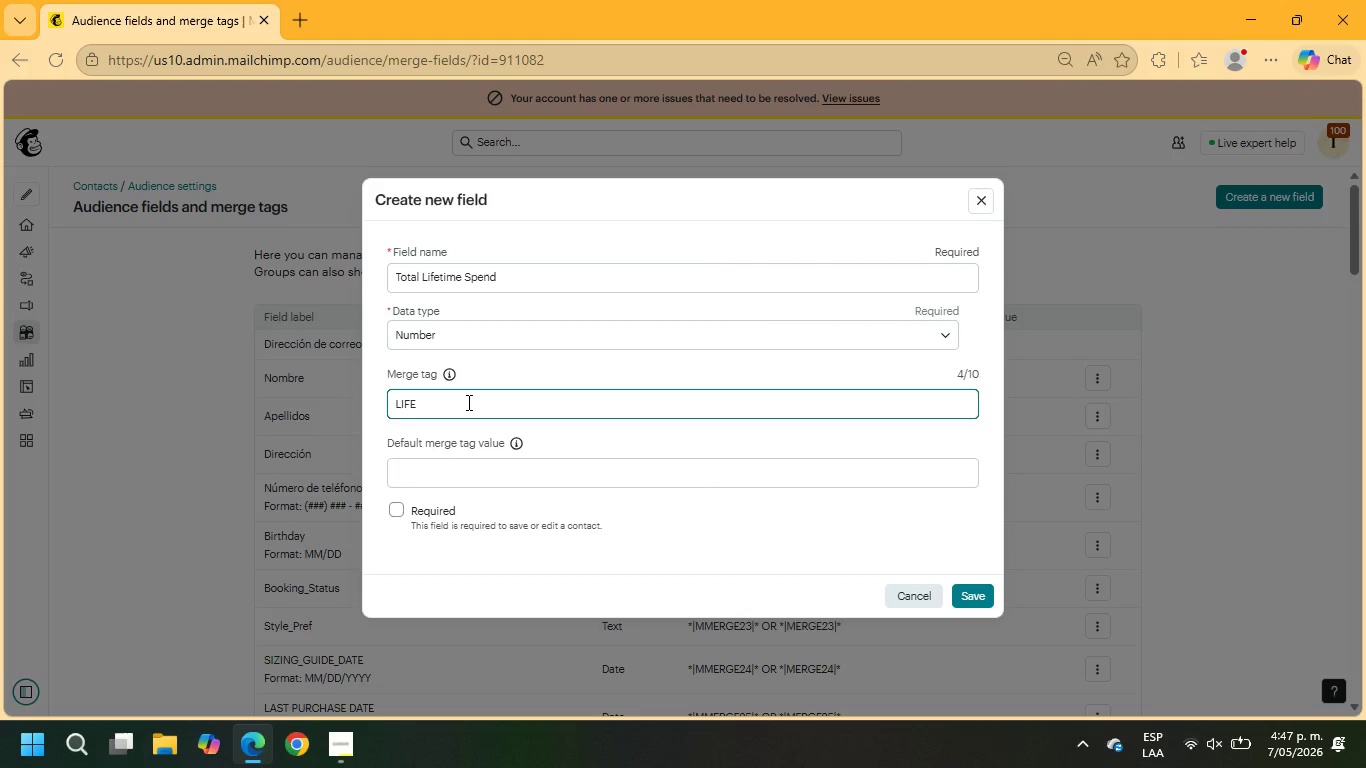 
type(TIMESP)
 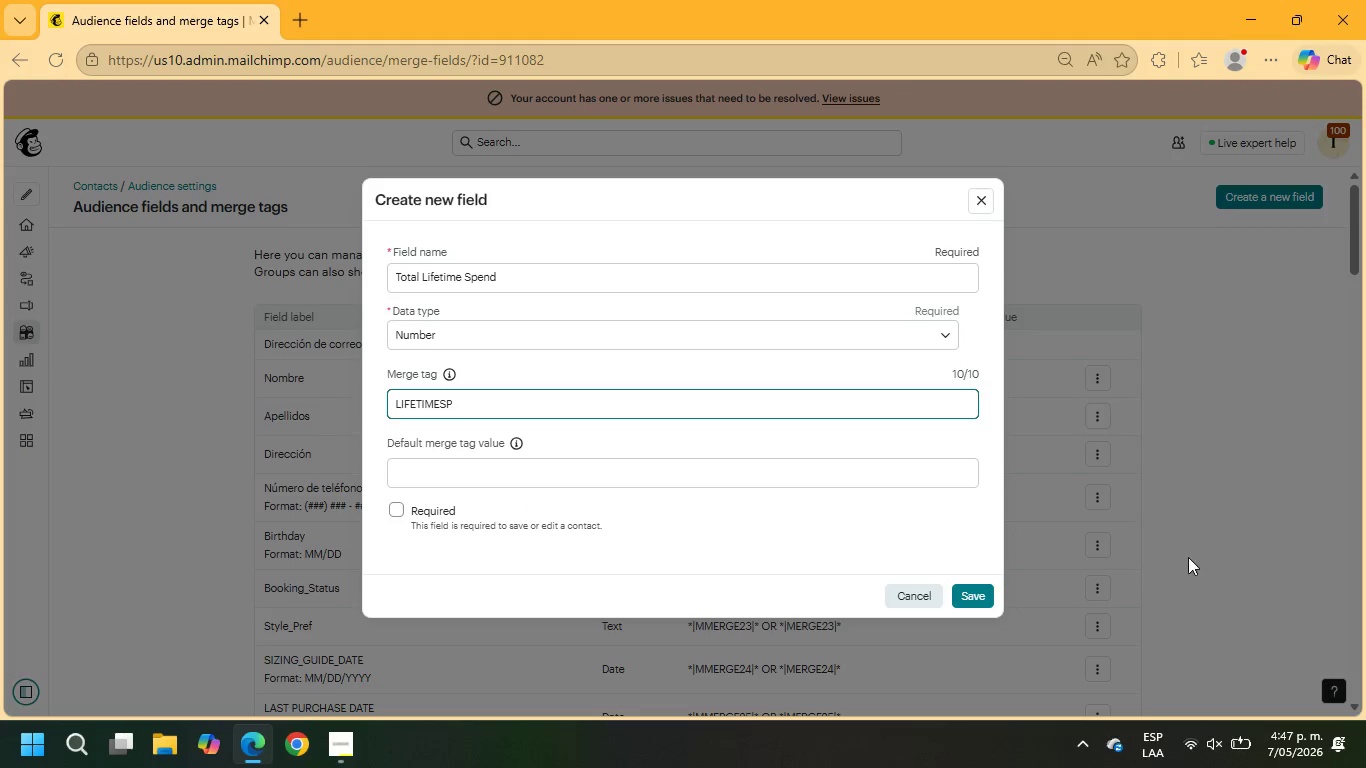 
left_click([982, 598])
 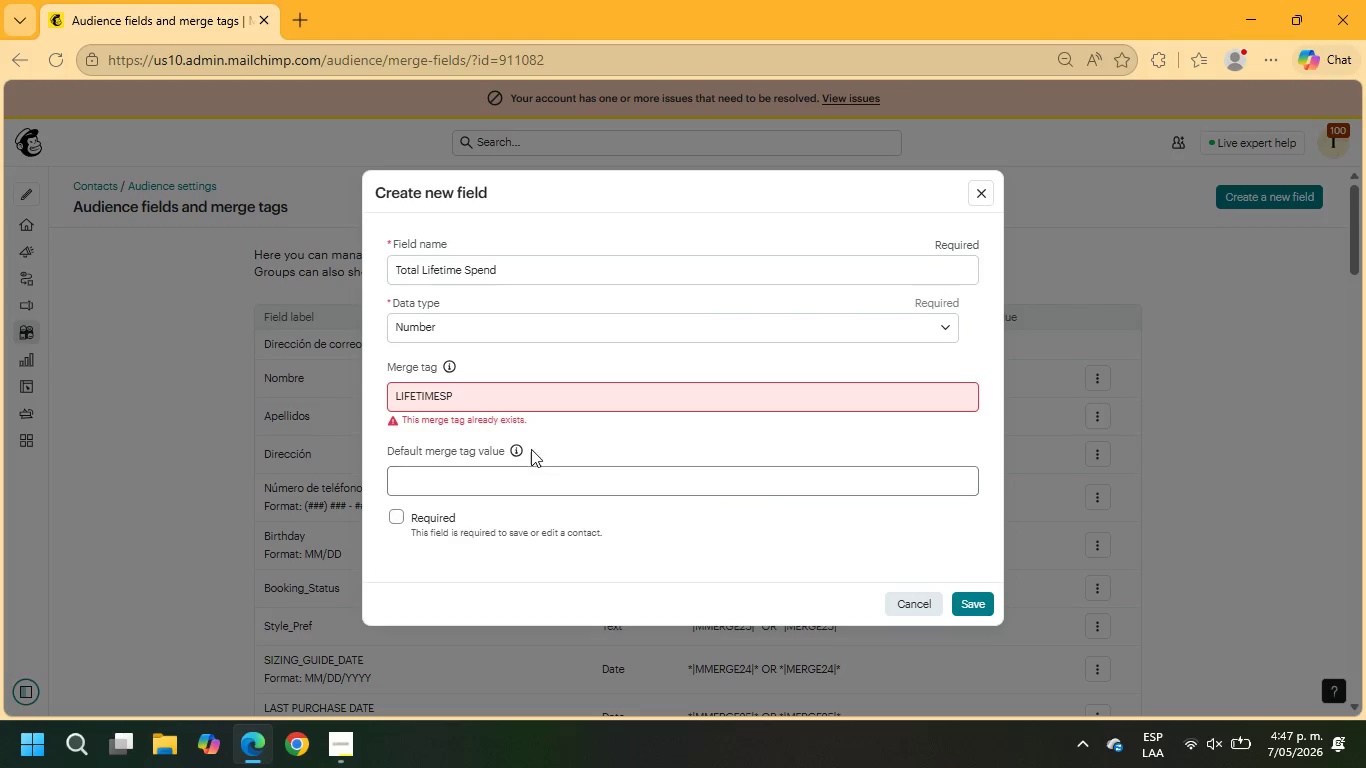 
left_click([463, 396])
 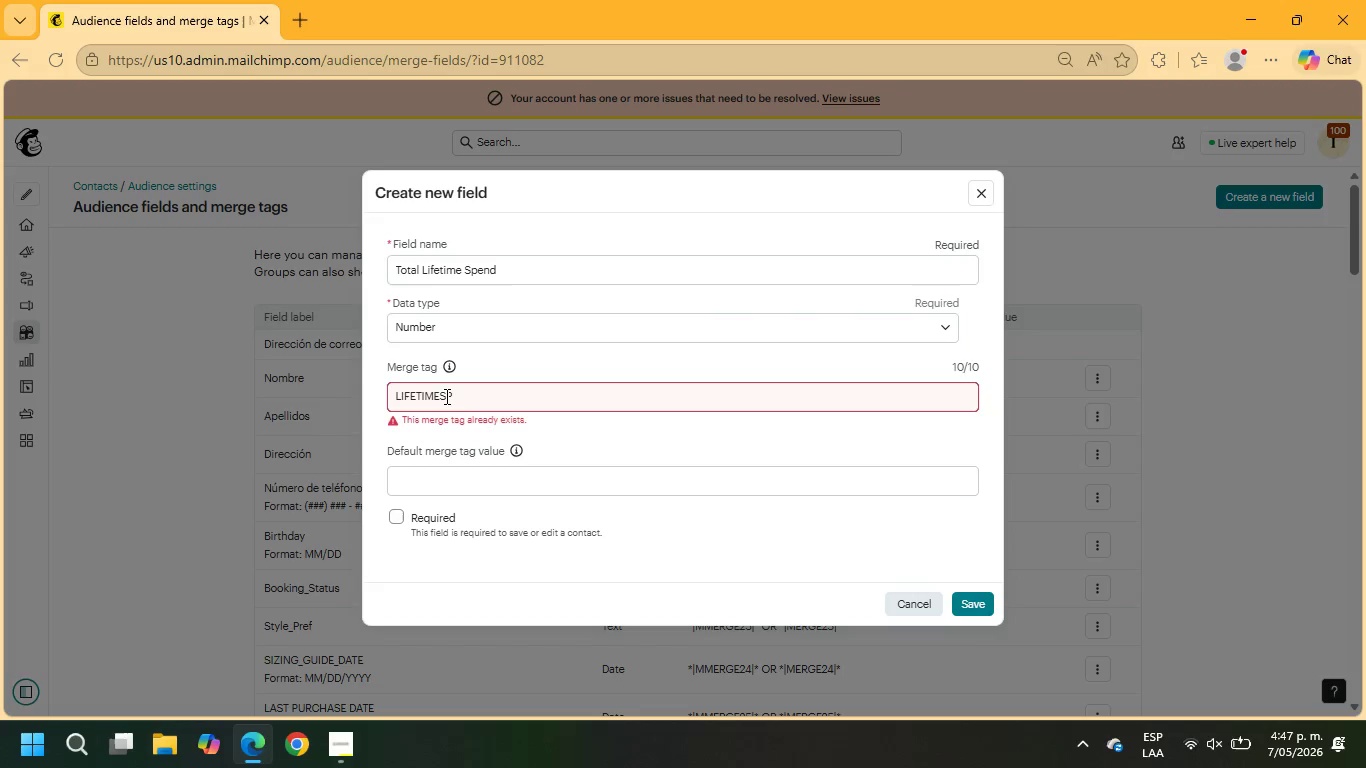 
left_click([444, 394])
 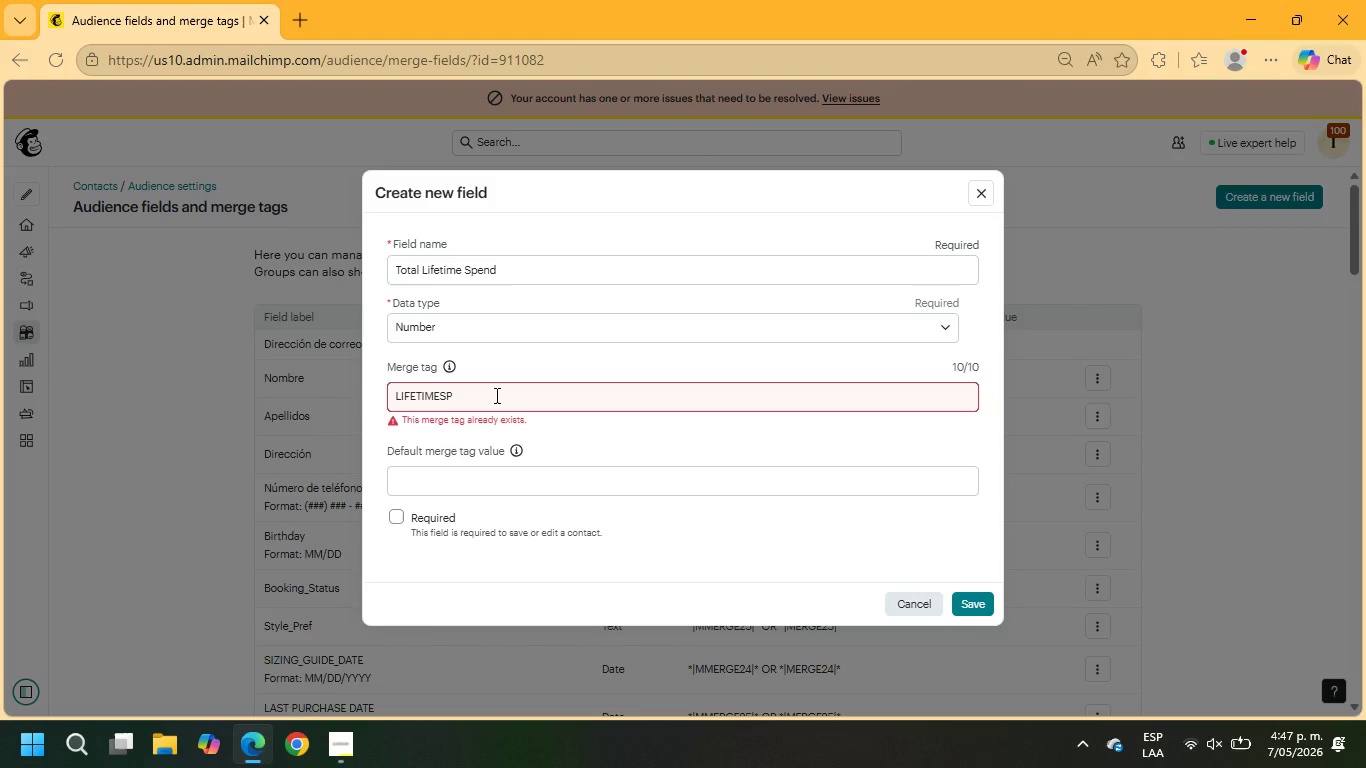 
key(Backspace)
key(Backspace)
key(Backspace)
key(Backspace)
key(Backspace)
key(Backspace)
type(TIMES)
 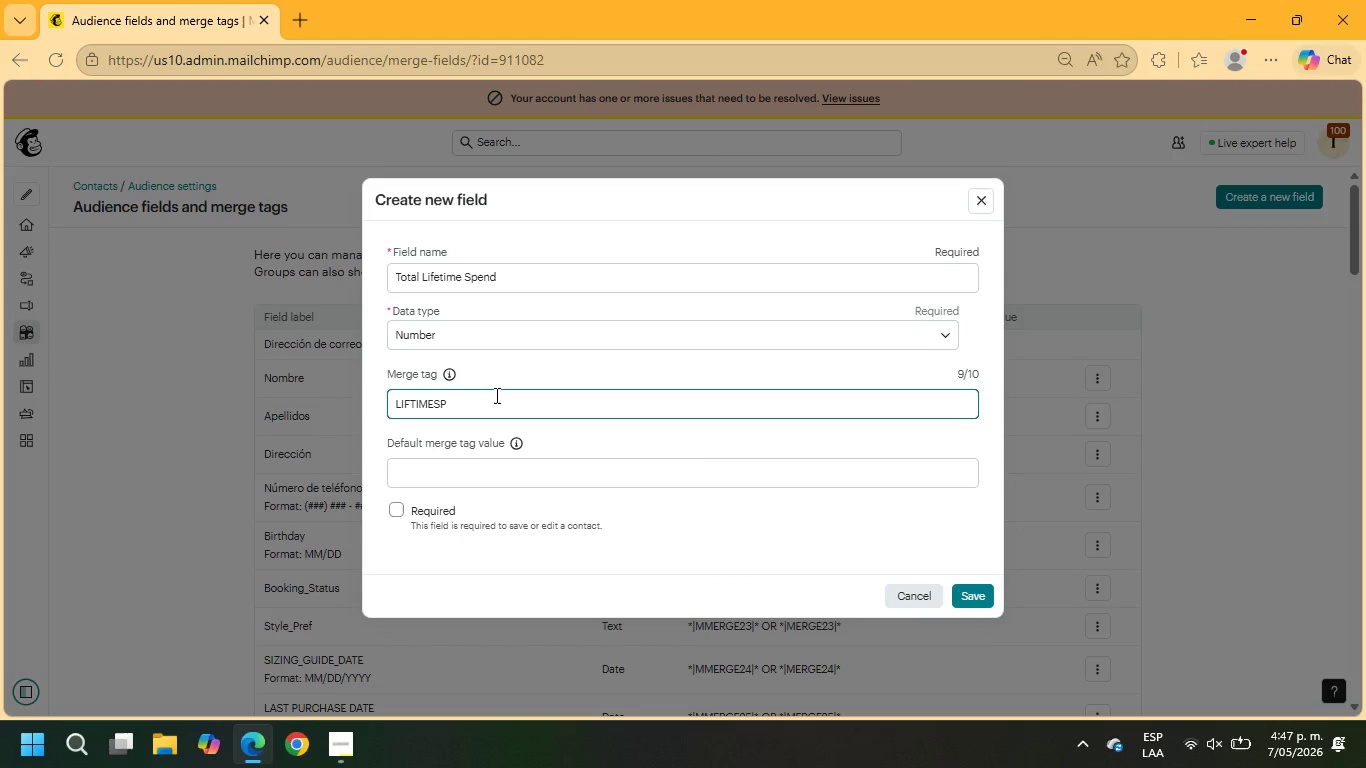 
key(ArrowRight)
 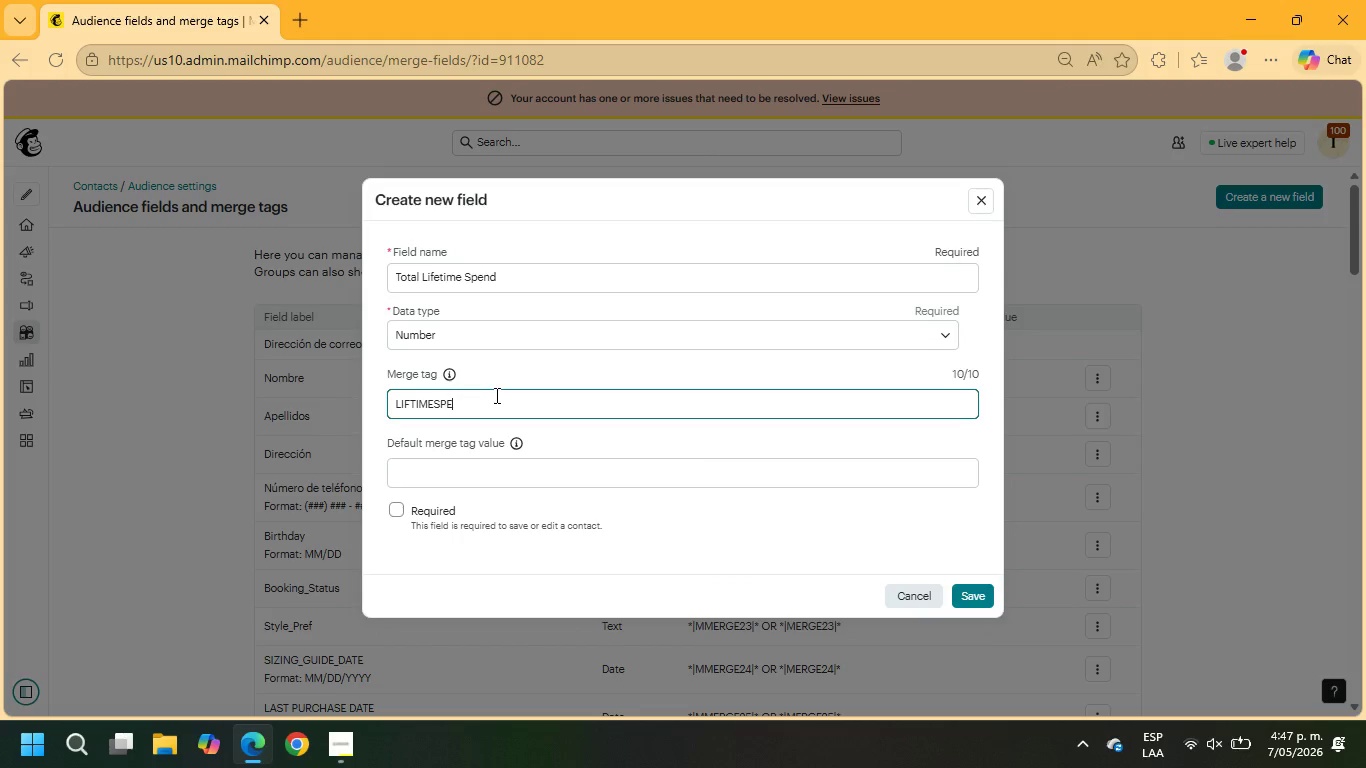 
key(E)
 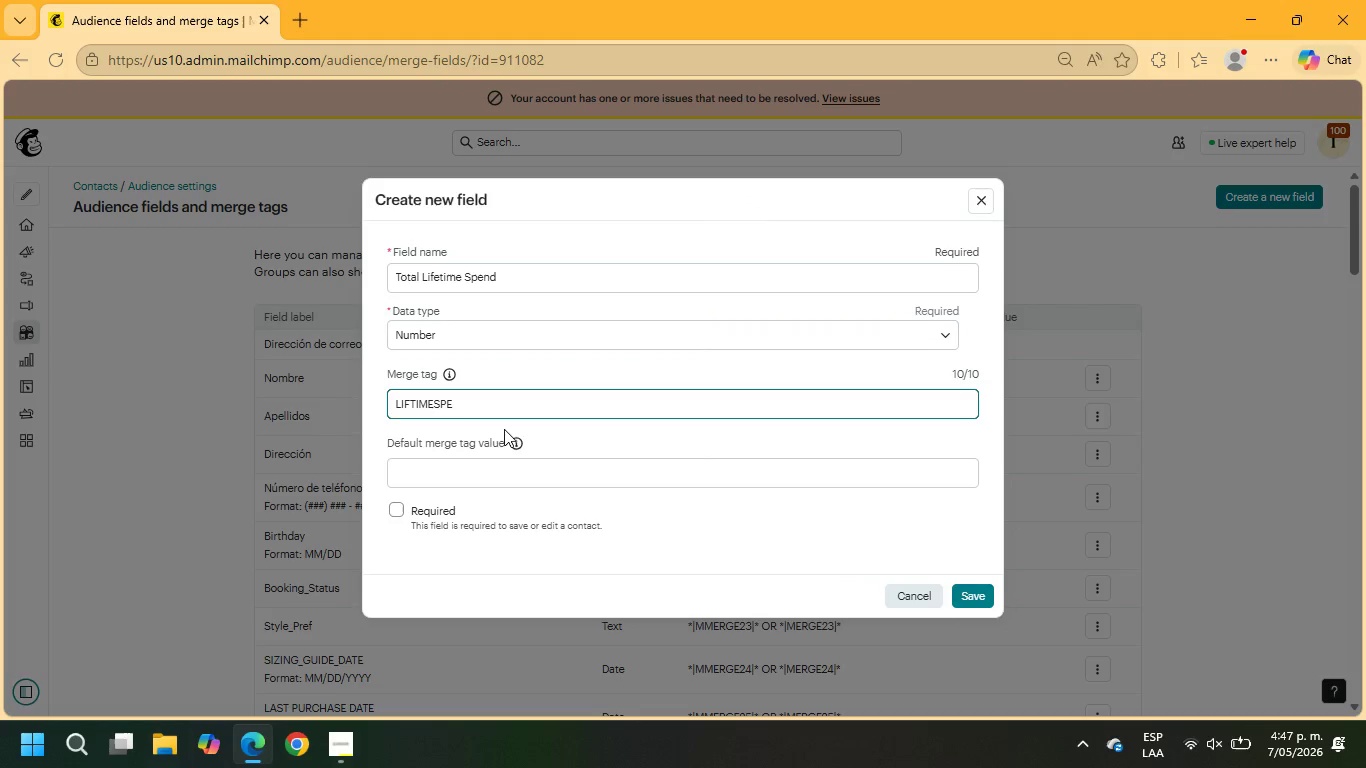 
wait(7.97)
 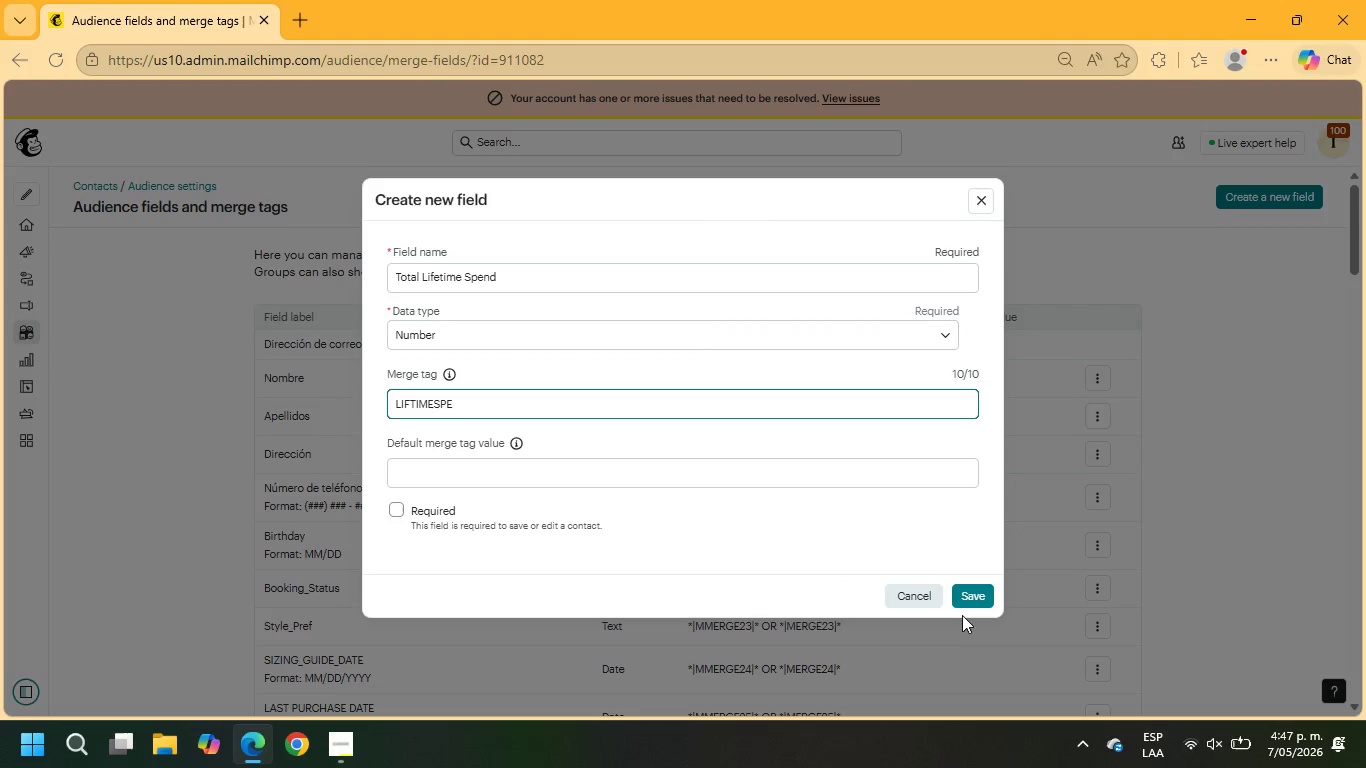 
left_click([966, 591])
 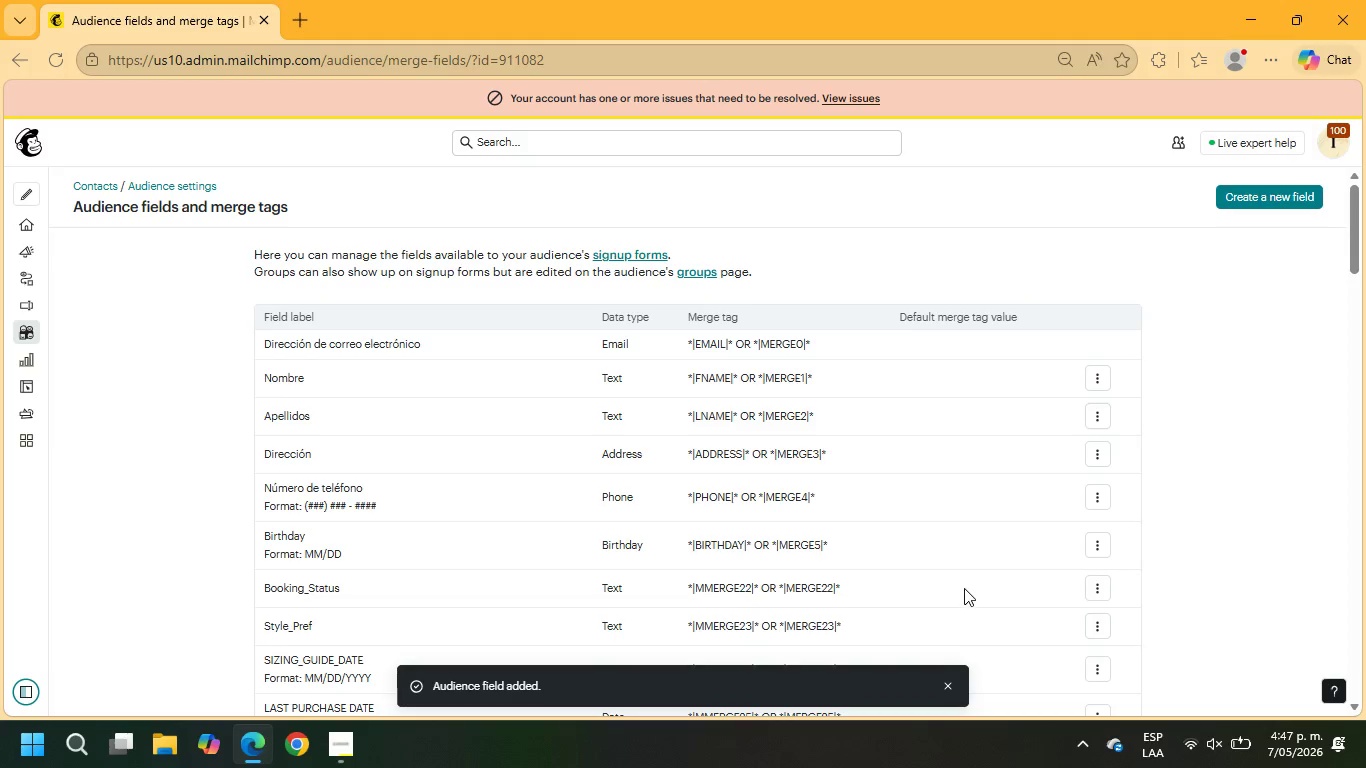 
scroll: coordinate [850, 515], scroll_direction: down, amount: 36.0
 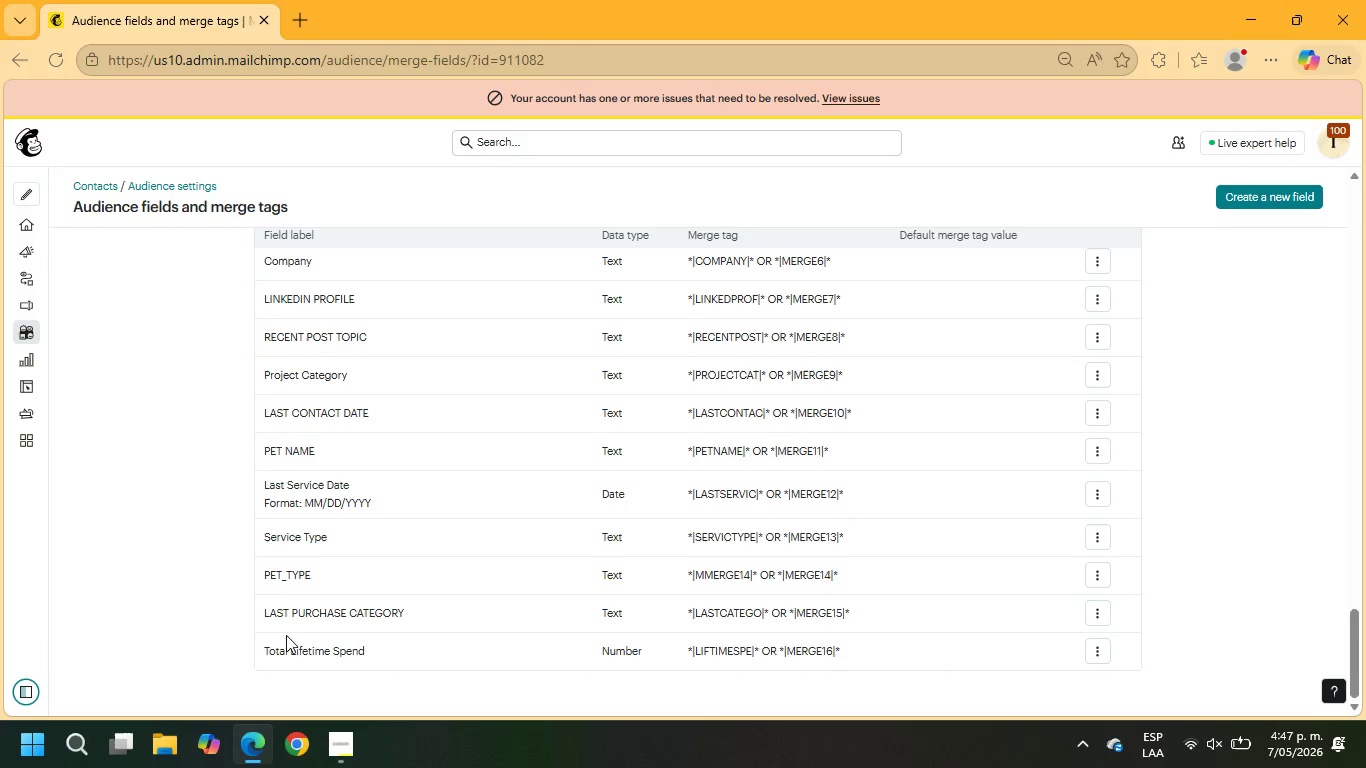 
left_click([1288, 184])
 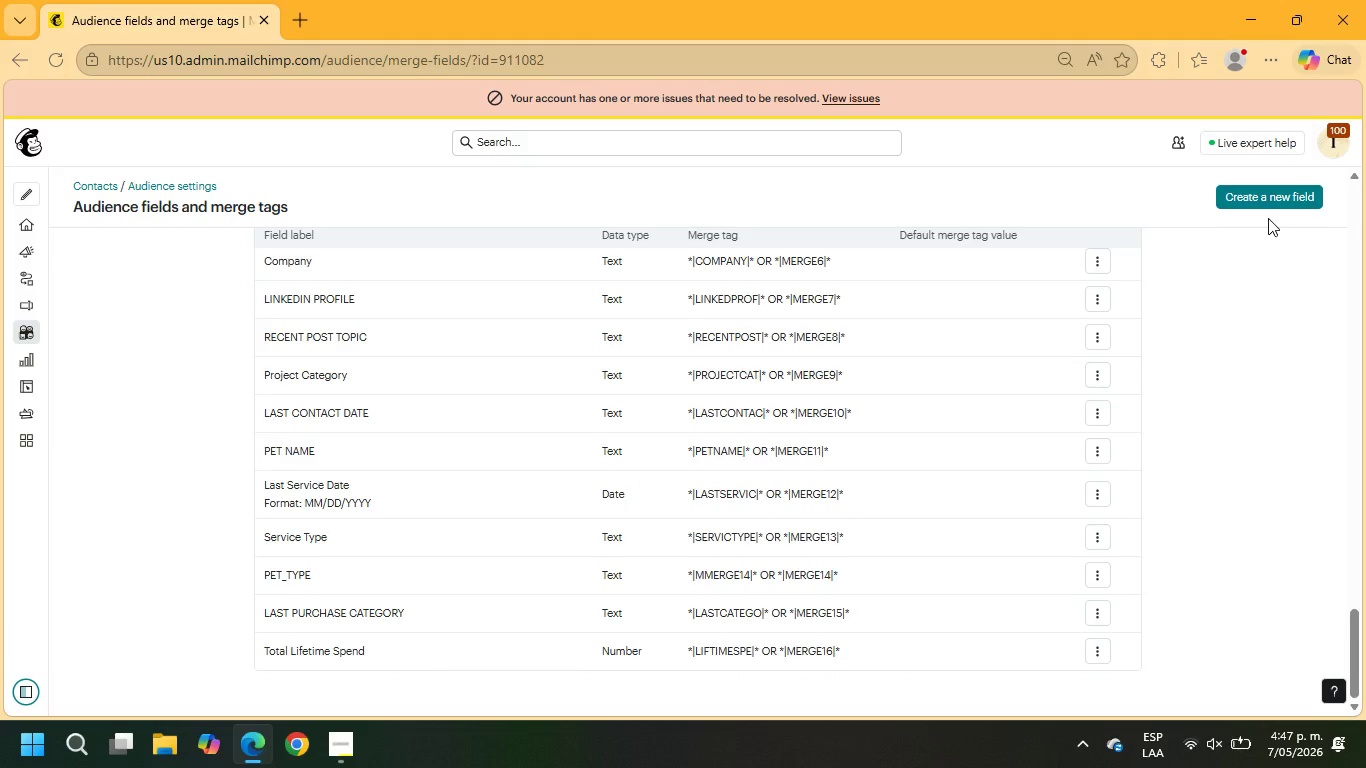 
left_click([1265, 197])
 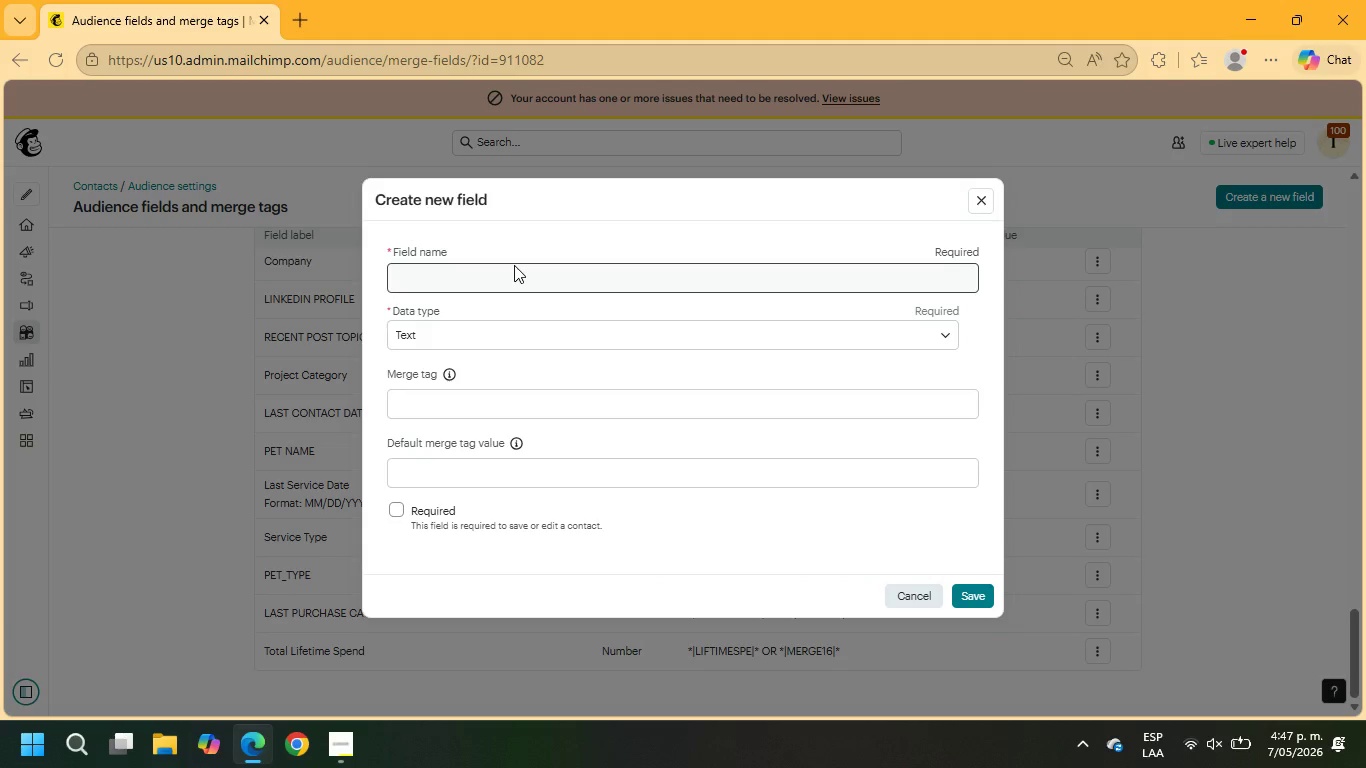 
double_click([504, 269])
 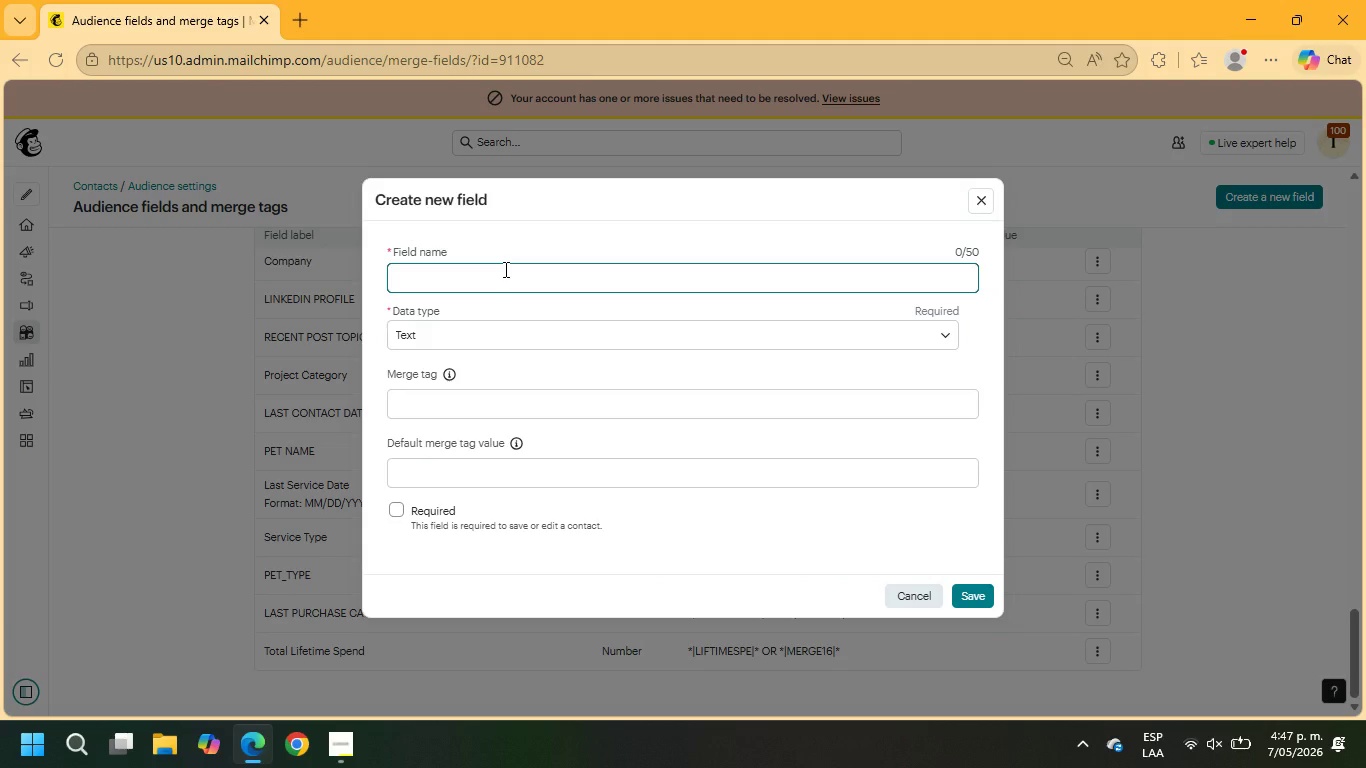 
type(VIP Status)
 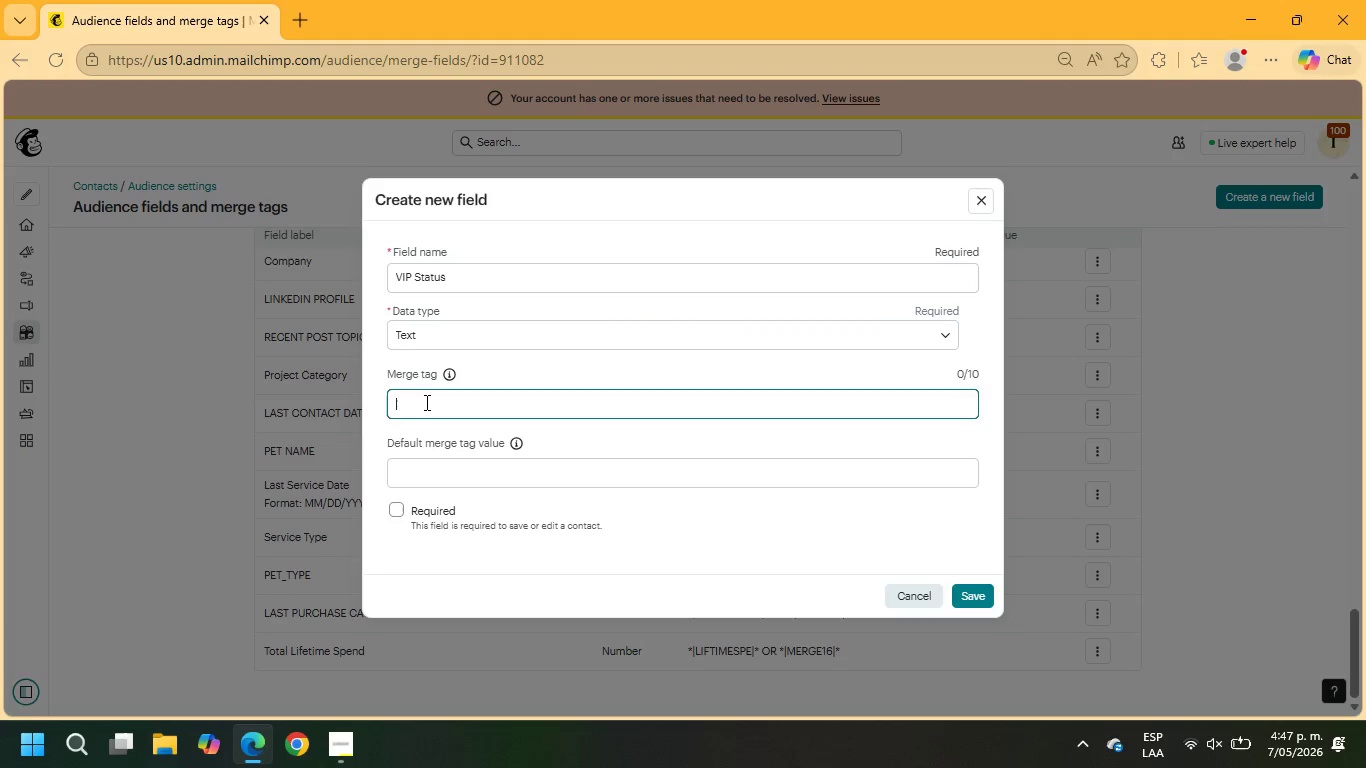 
type(VIPSTATUS)
 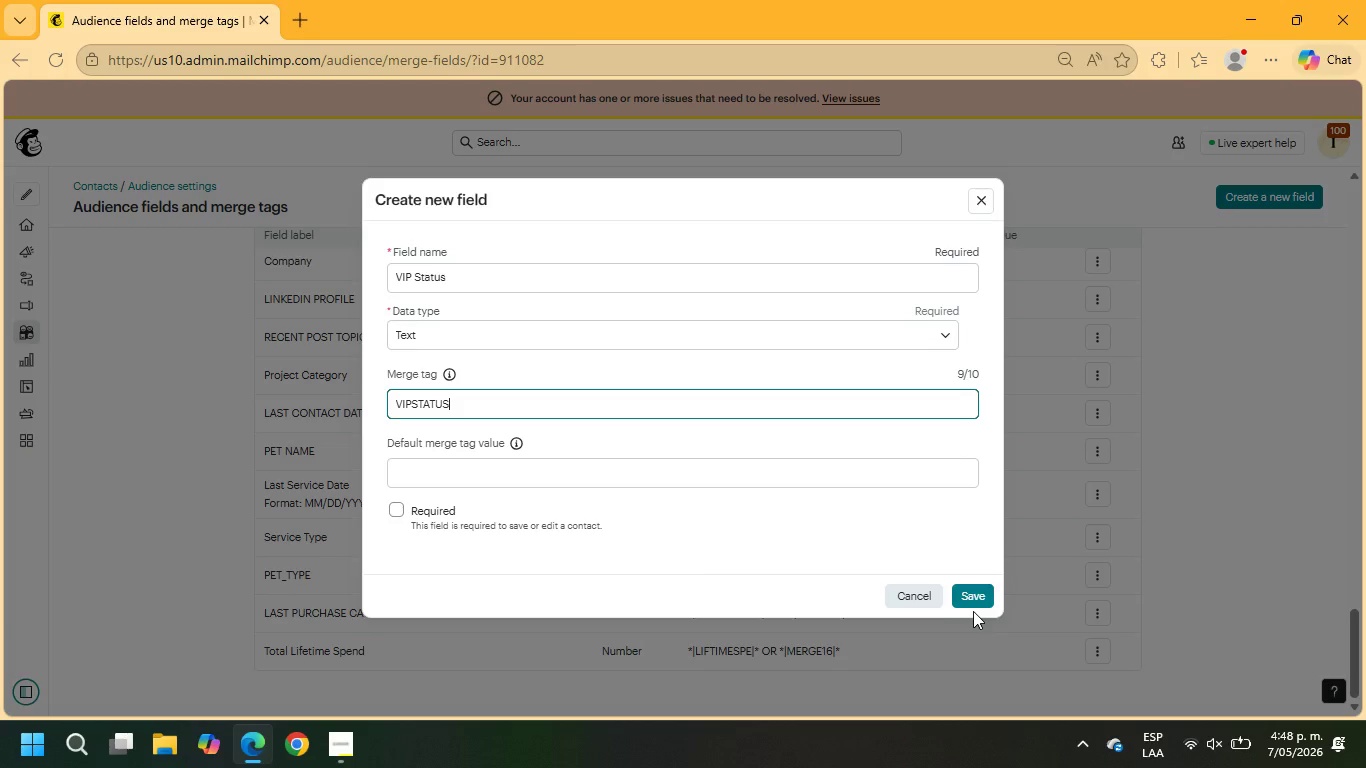 
left_click([980, 596])
 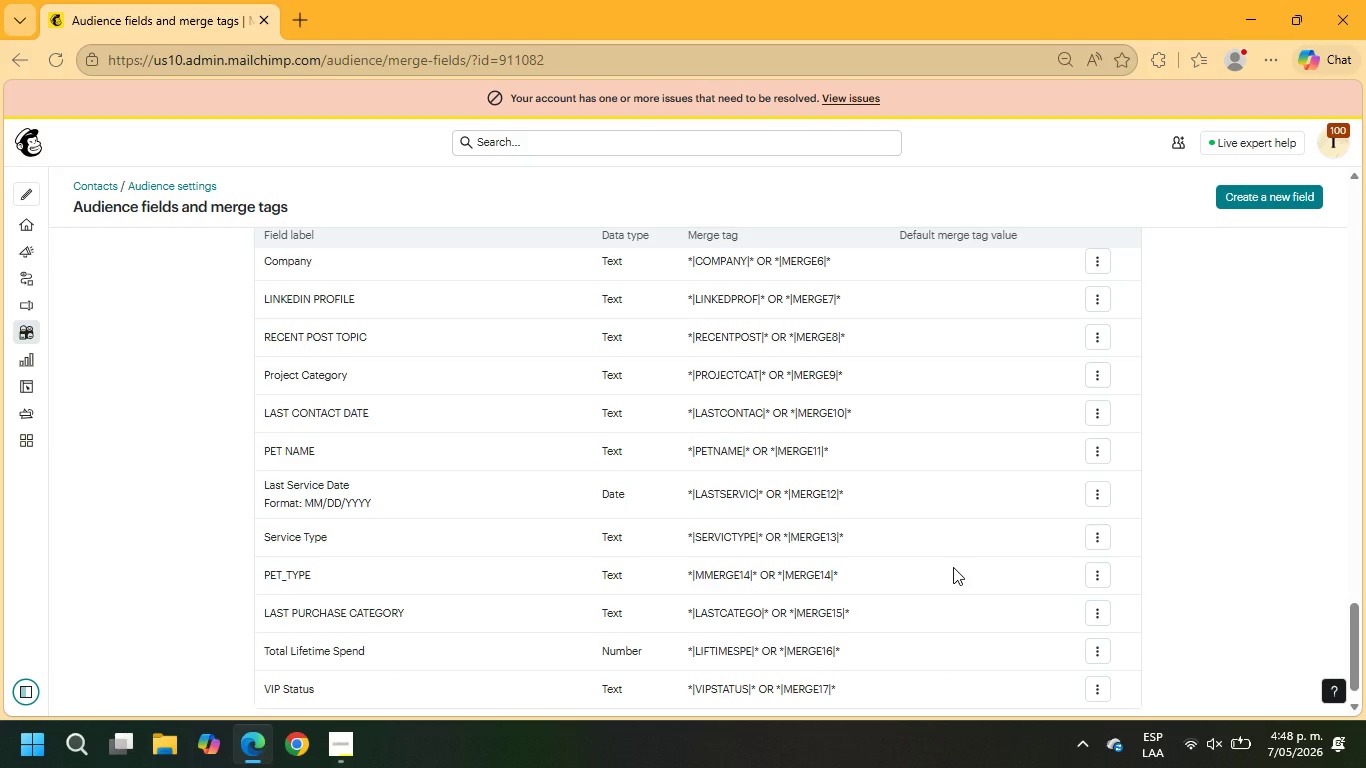 
wait(16.64)
 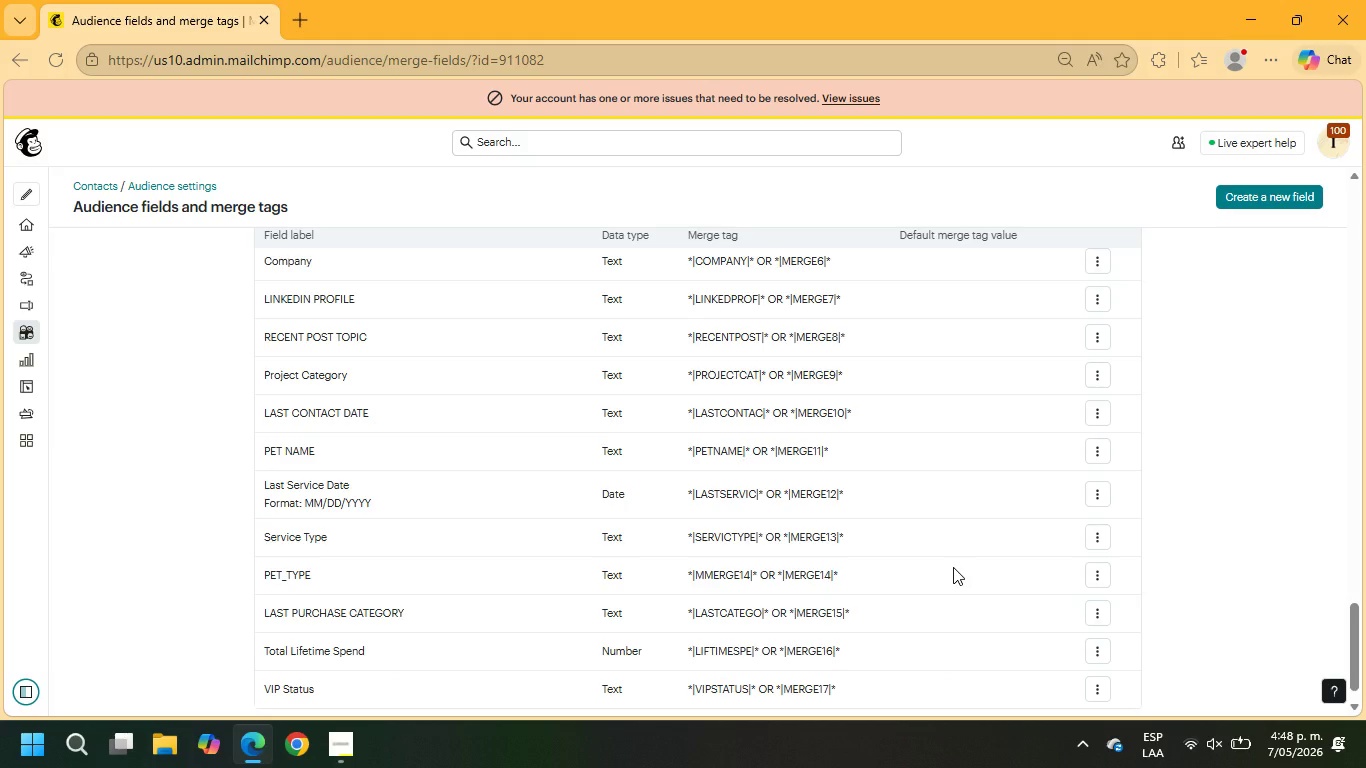 
left_click([36, 227])
 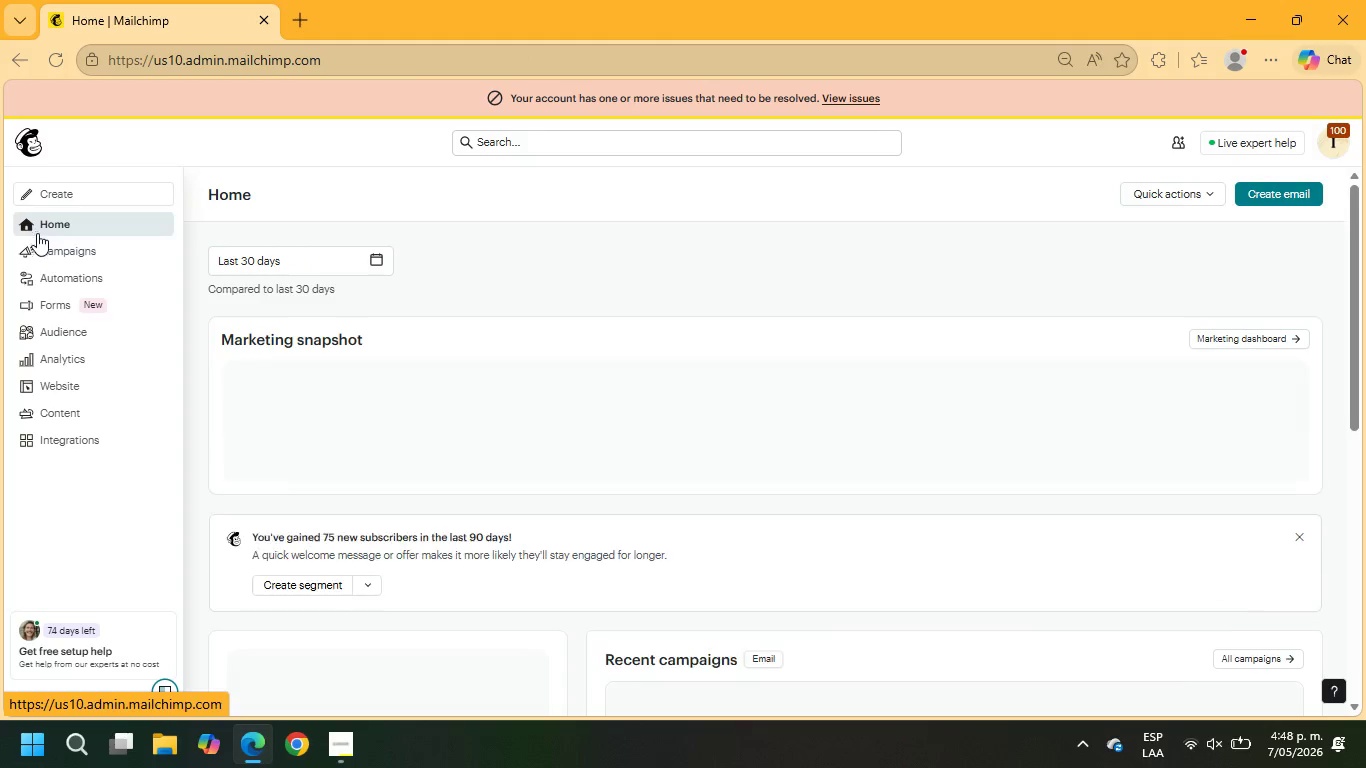 
scroll: coordinate [274, 459], scroll_direction: down, amount: 15.0
 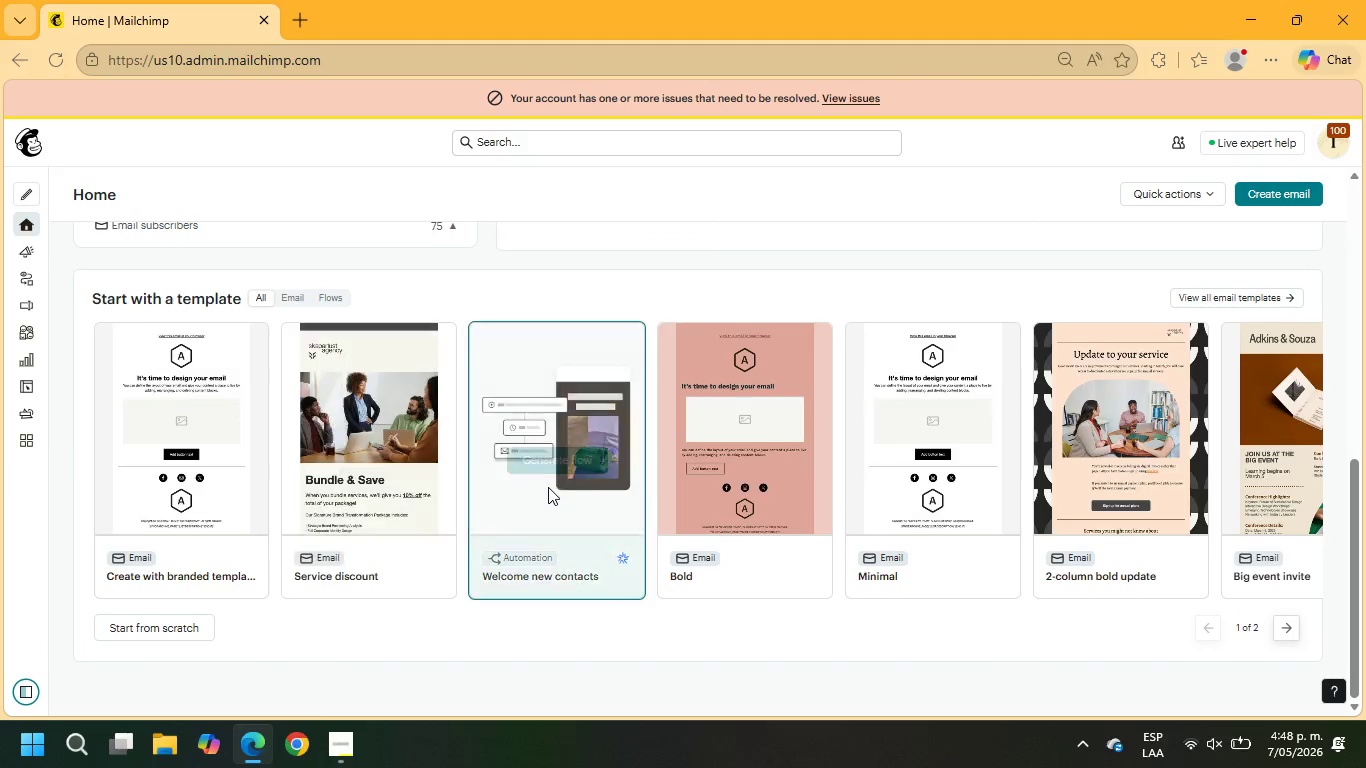 
scroll: coordinate [548, 487], scroll_direction: up, amount: 6.0
 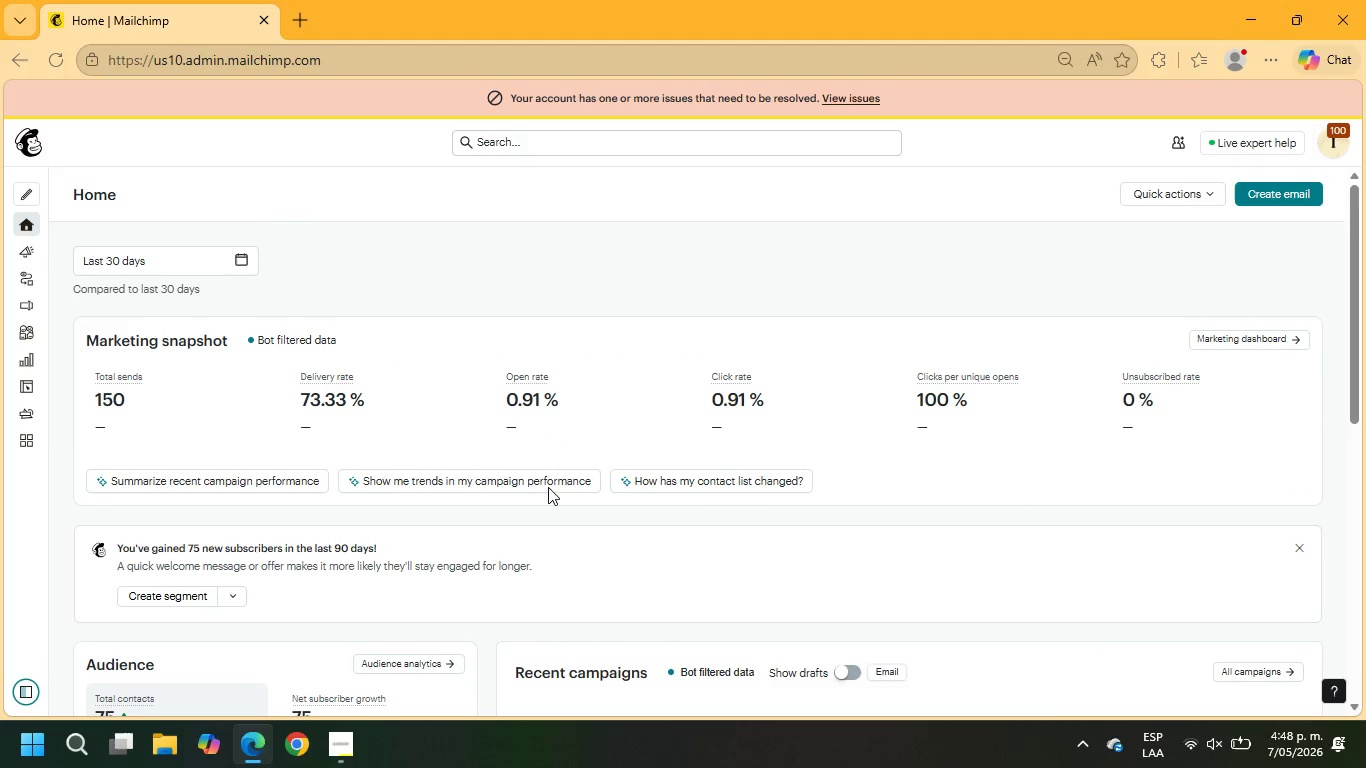 
scroll: coordinate [548, 487], scroll_direction: down, amount: 1.0
 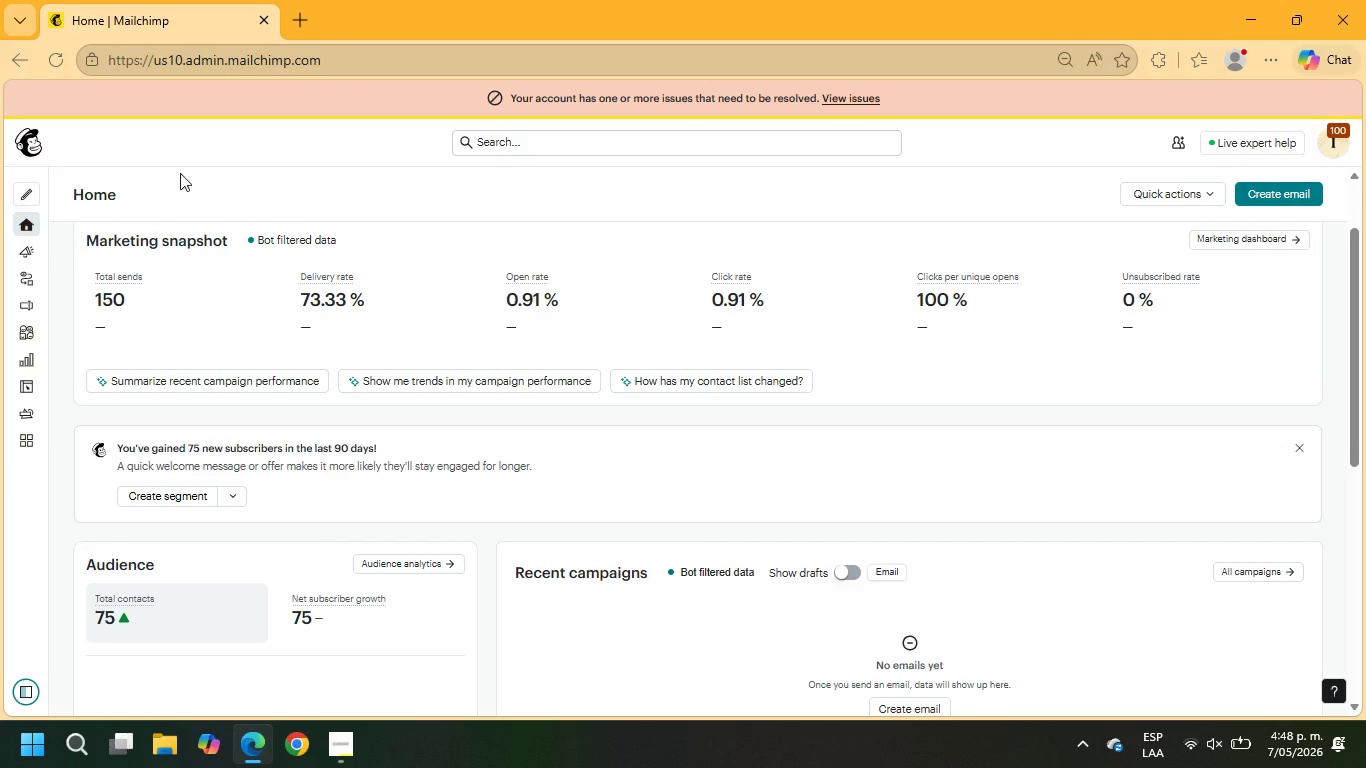 
left_click([31, 221])
 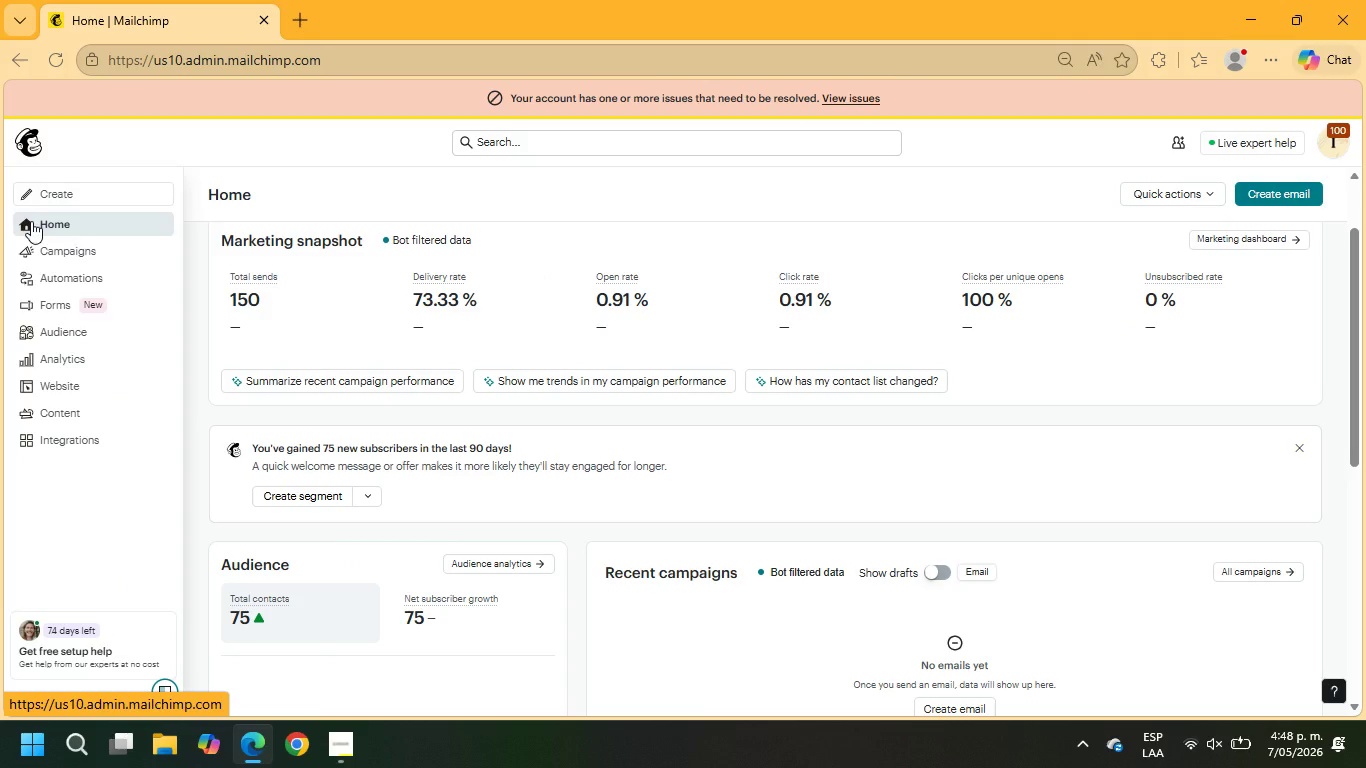 
left_click([34, 223])
 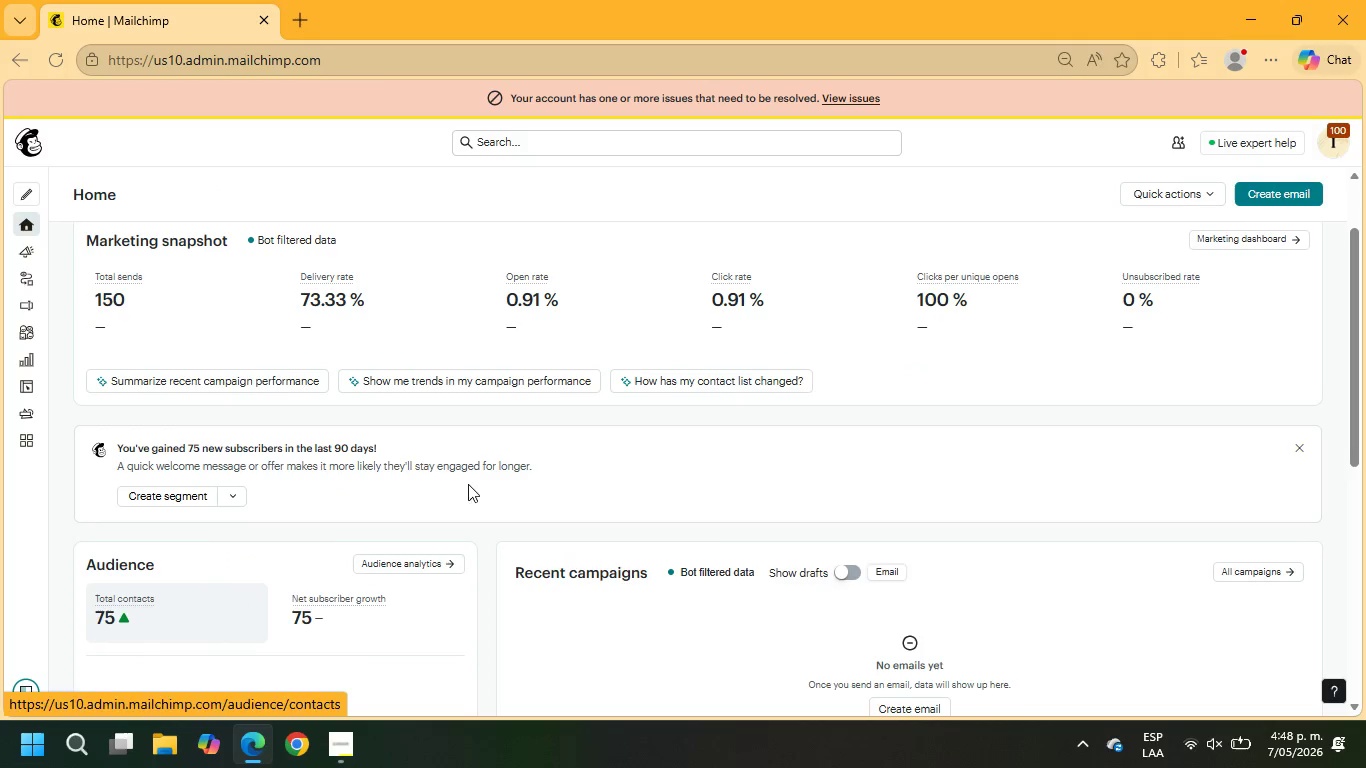 
scroll: coordinate [477, 488], scroll_direction: down, amount: 3.0
 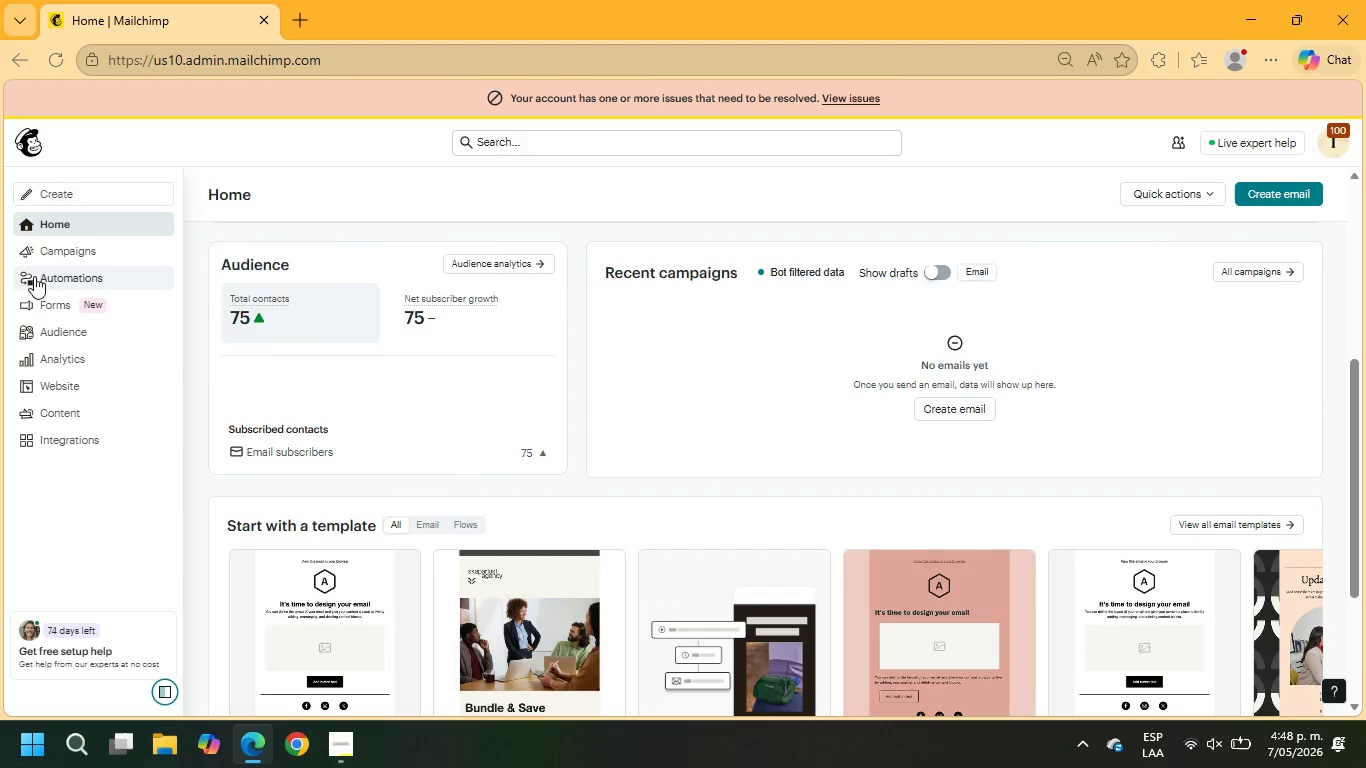 
mouse_move([87, 312])
 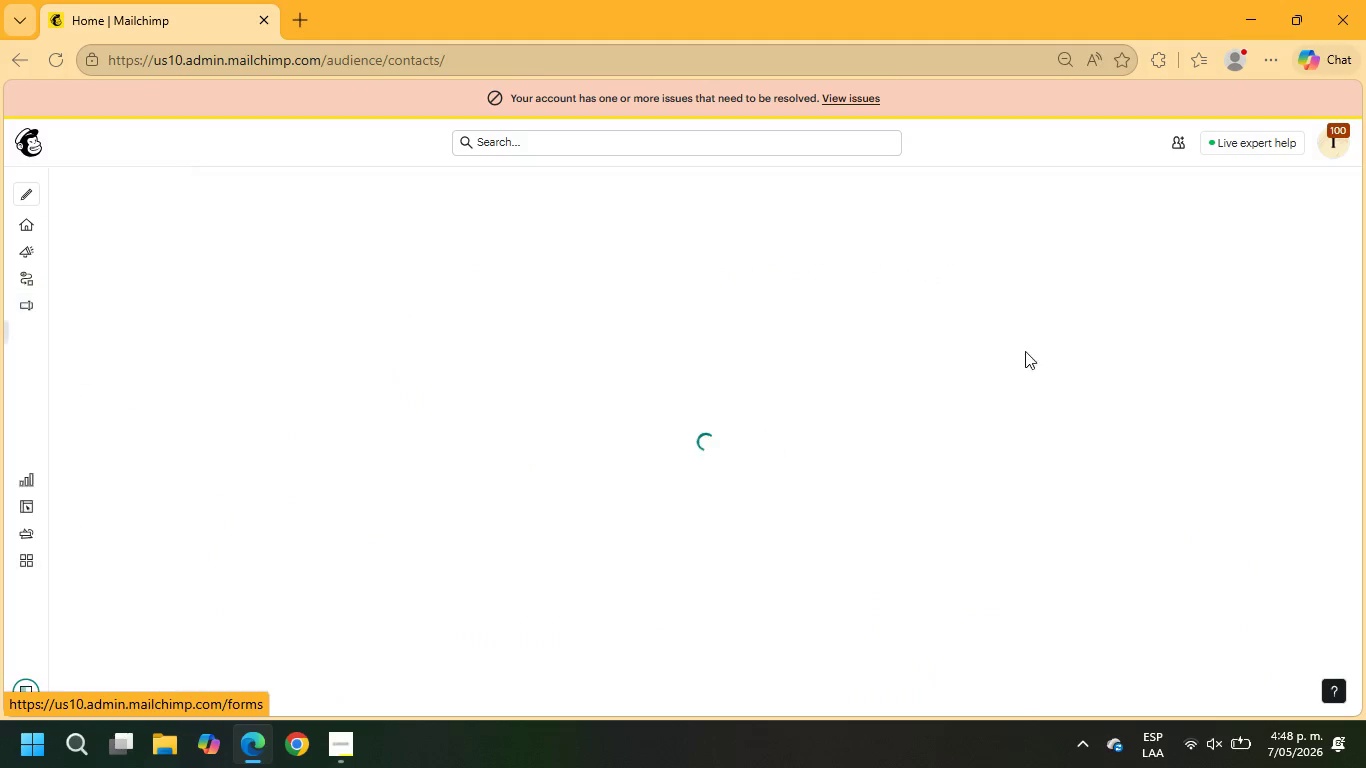 
mouse_move([1337, 342])
 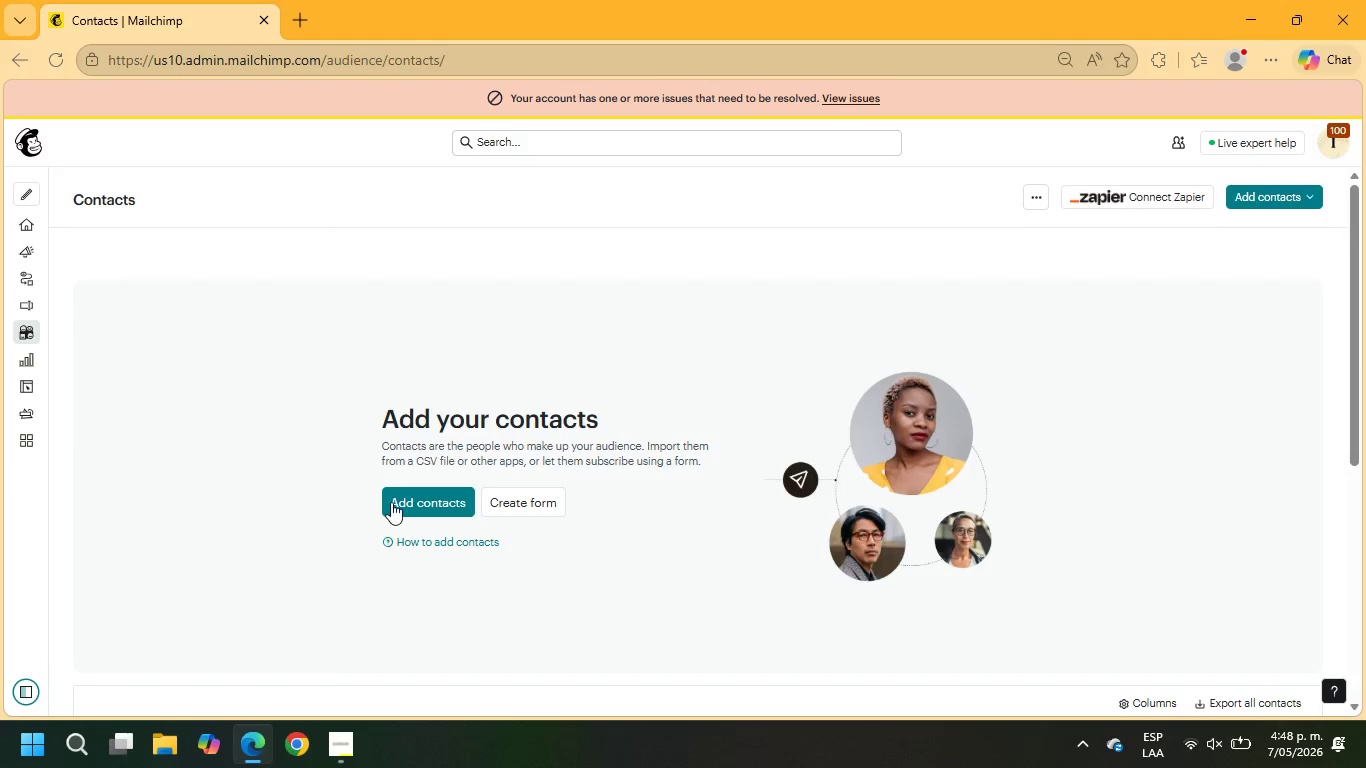 
left_click([391, 502])
 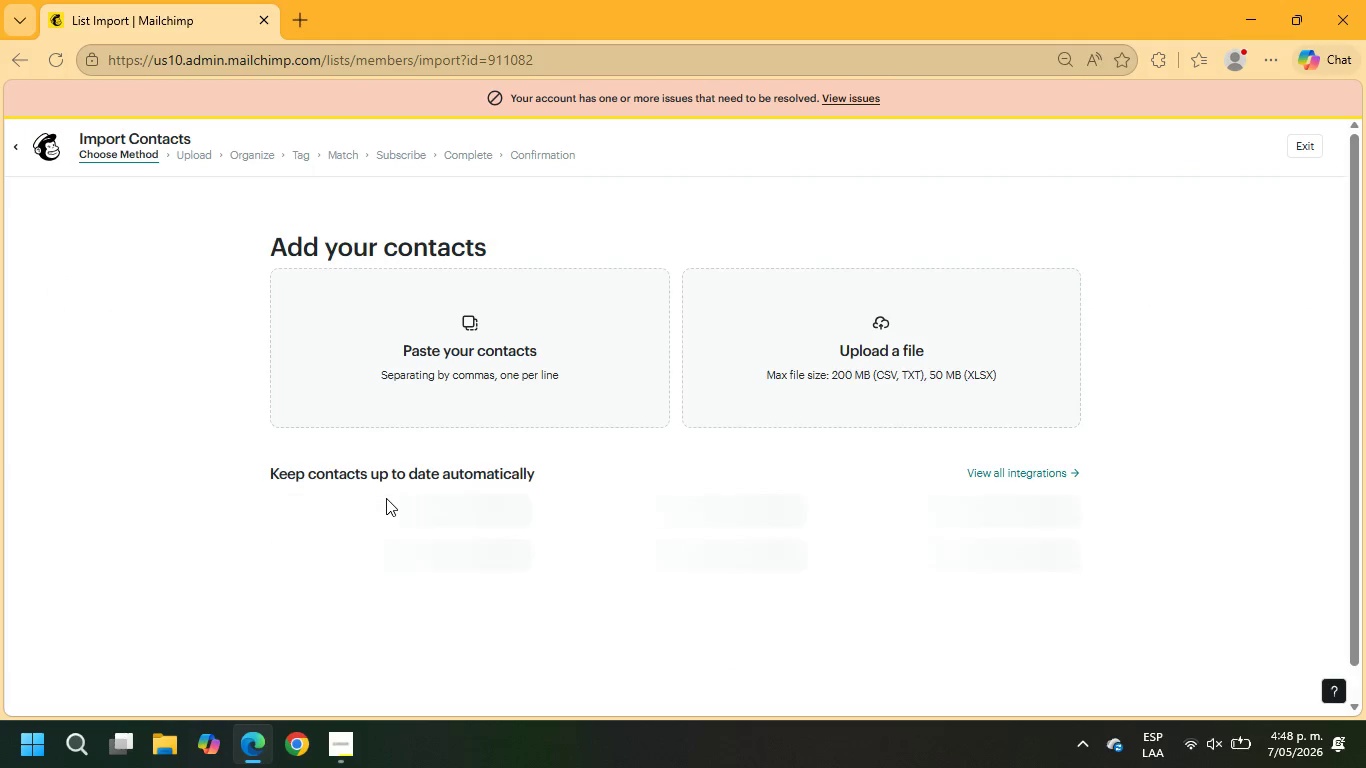 
left_click([824, 356])
 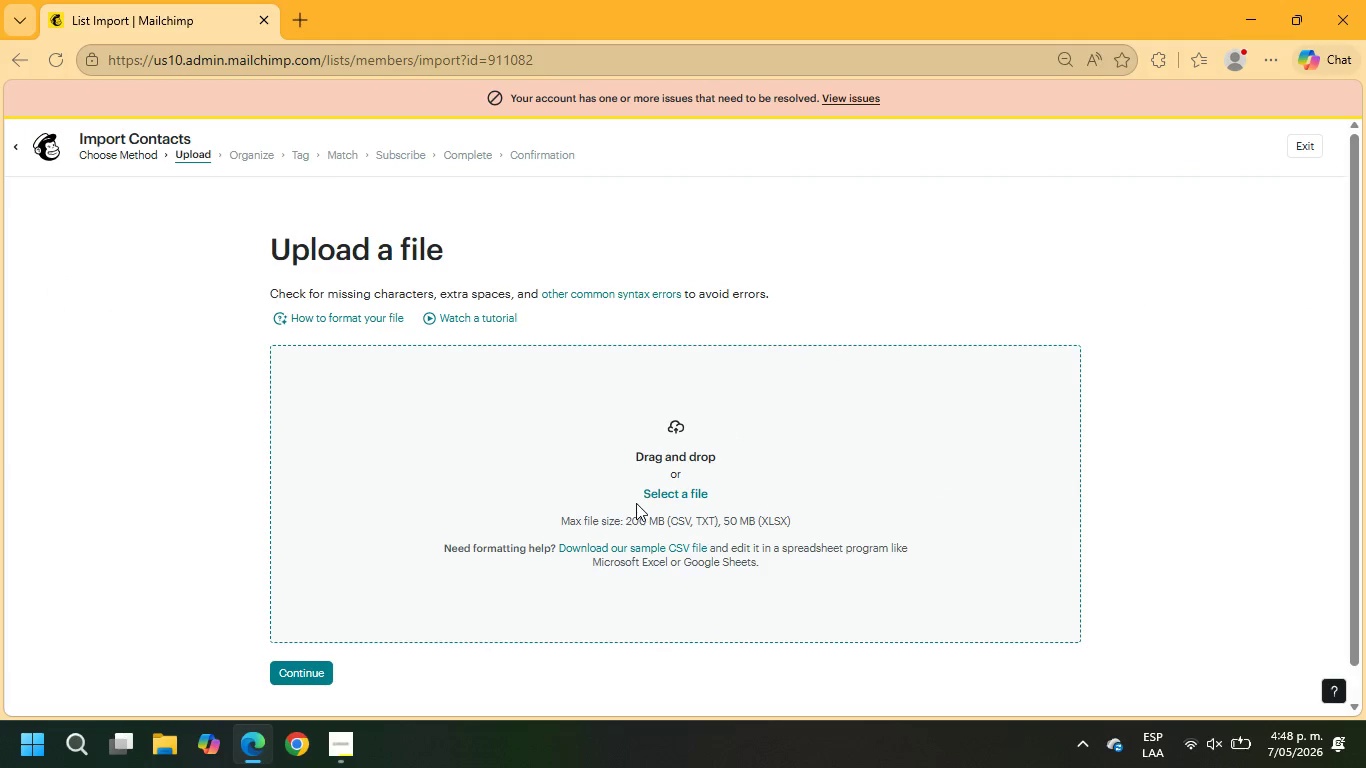 
left_click([661, 493])
 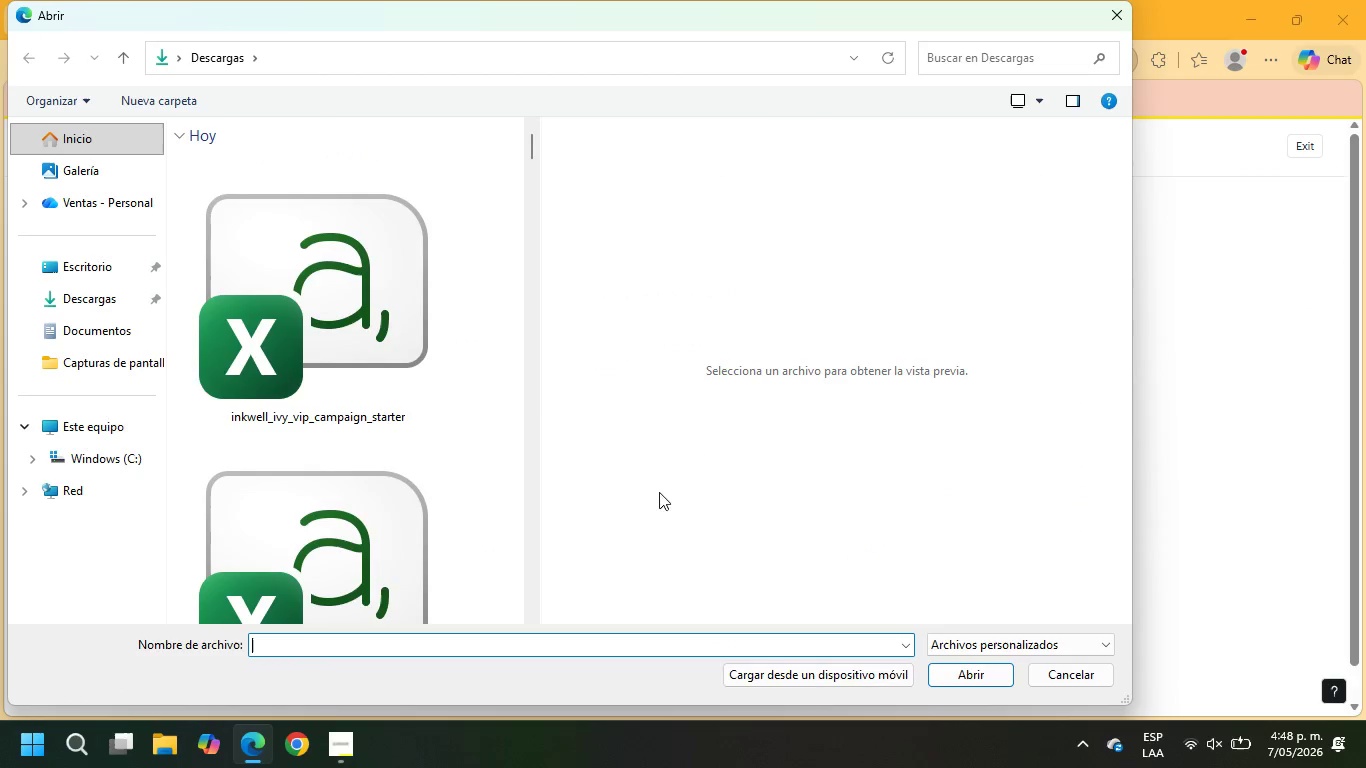 
left_click([281, 221])
 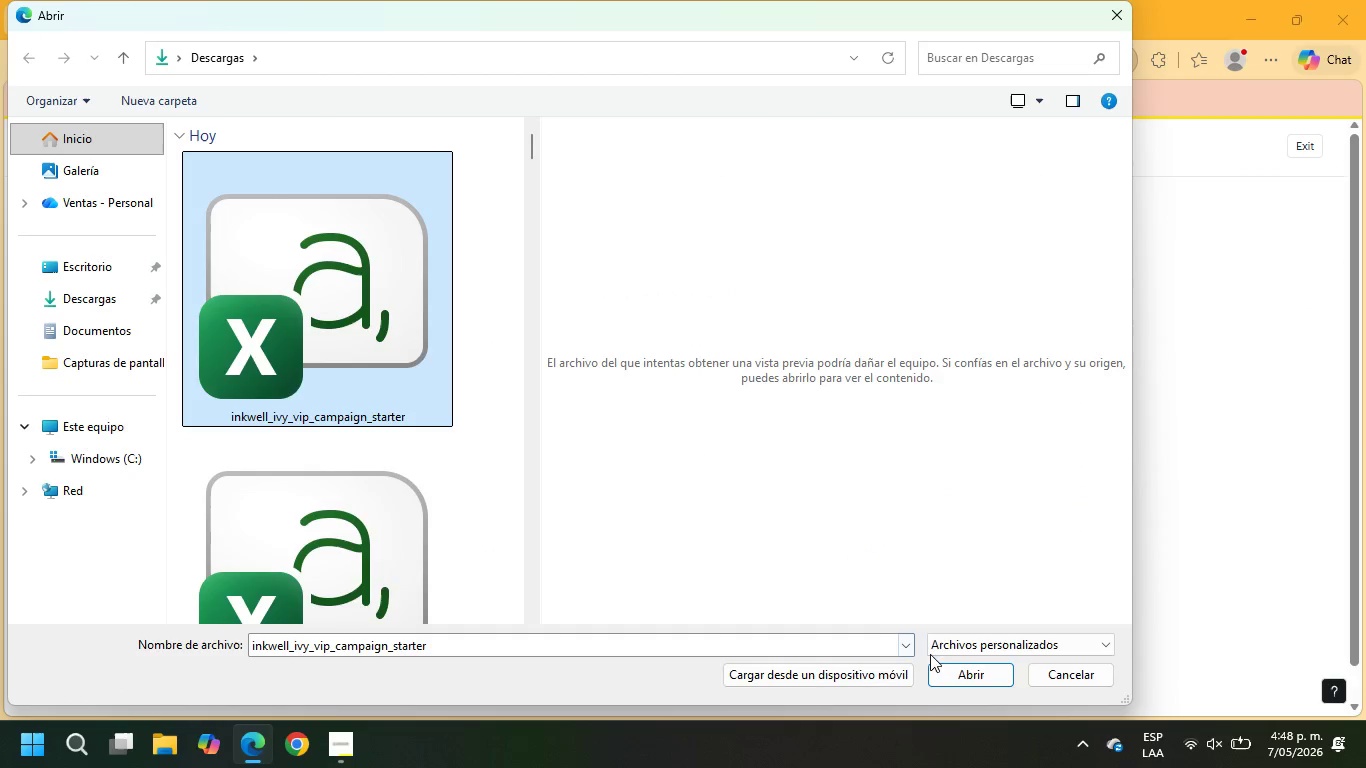 
left_click([958, 673])
 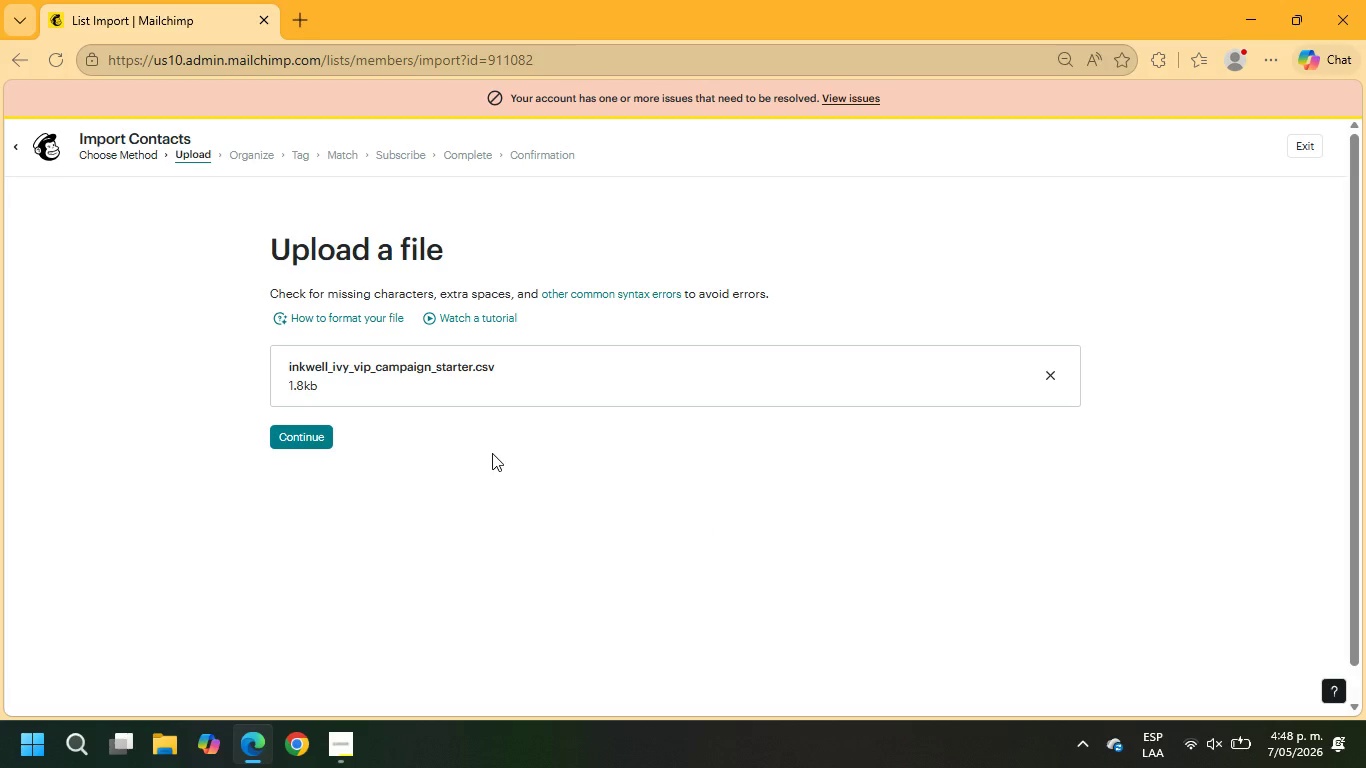 
left_click([303, 435])
 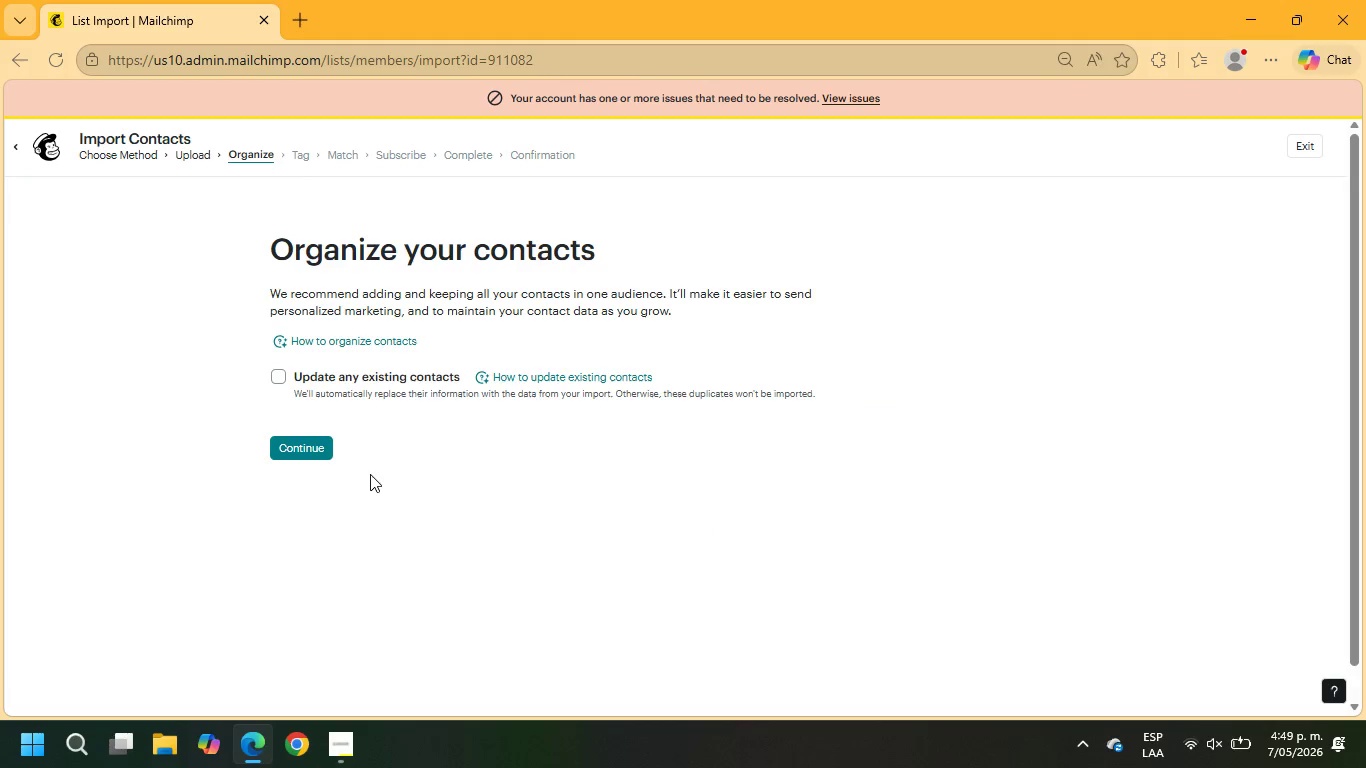 
wait(6.25)
 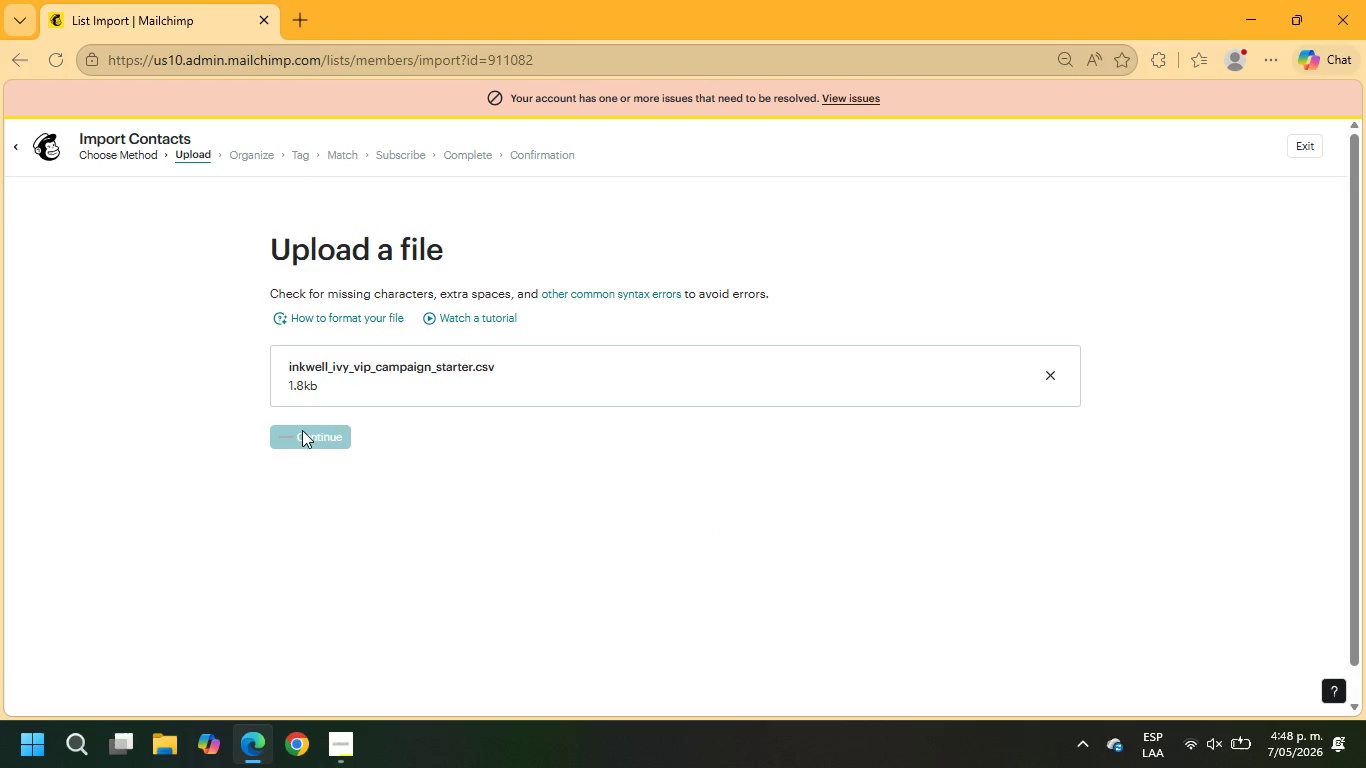 
left_click([325, 530])
 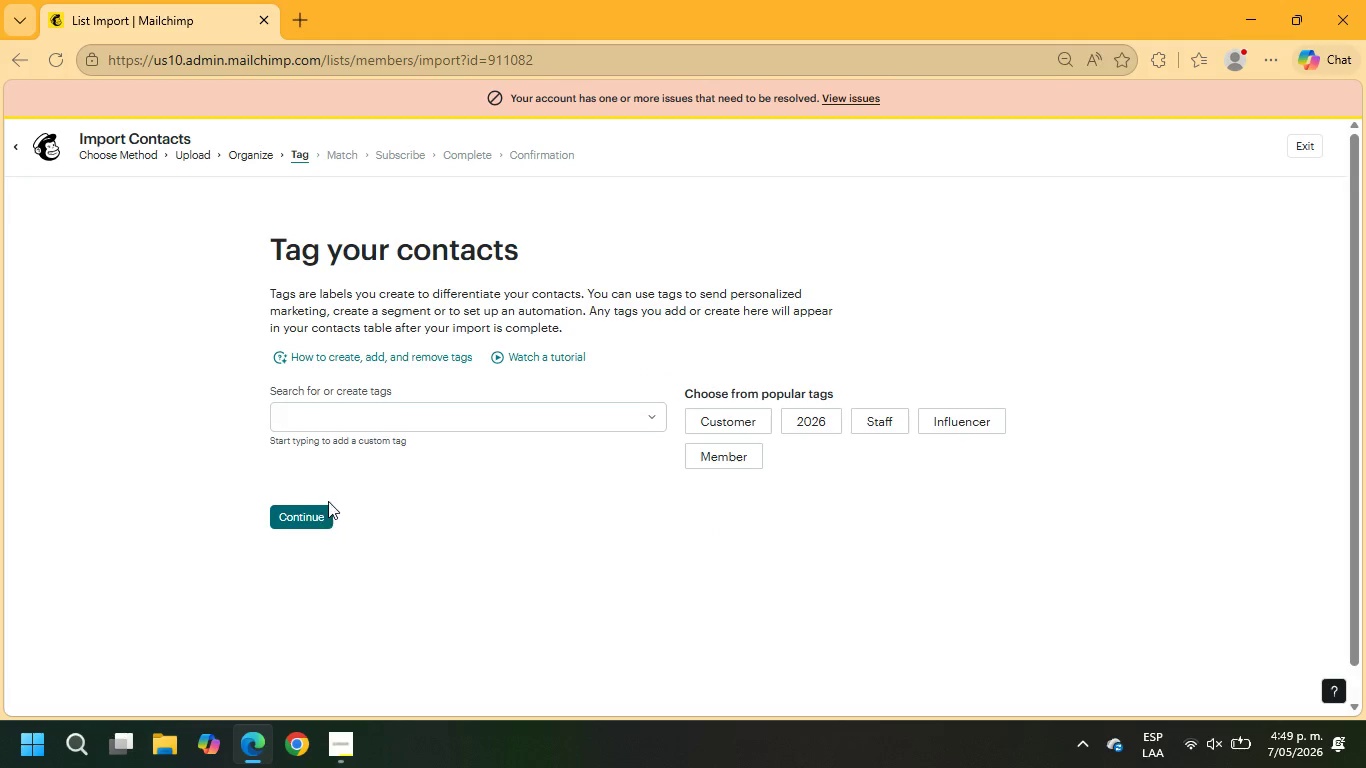 
left_click([287, 527])
 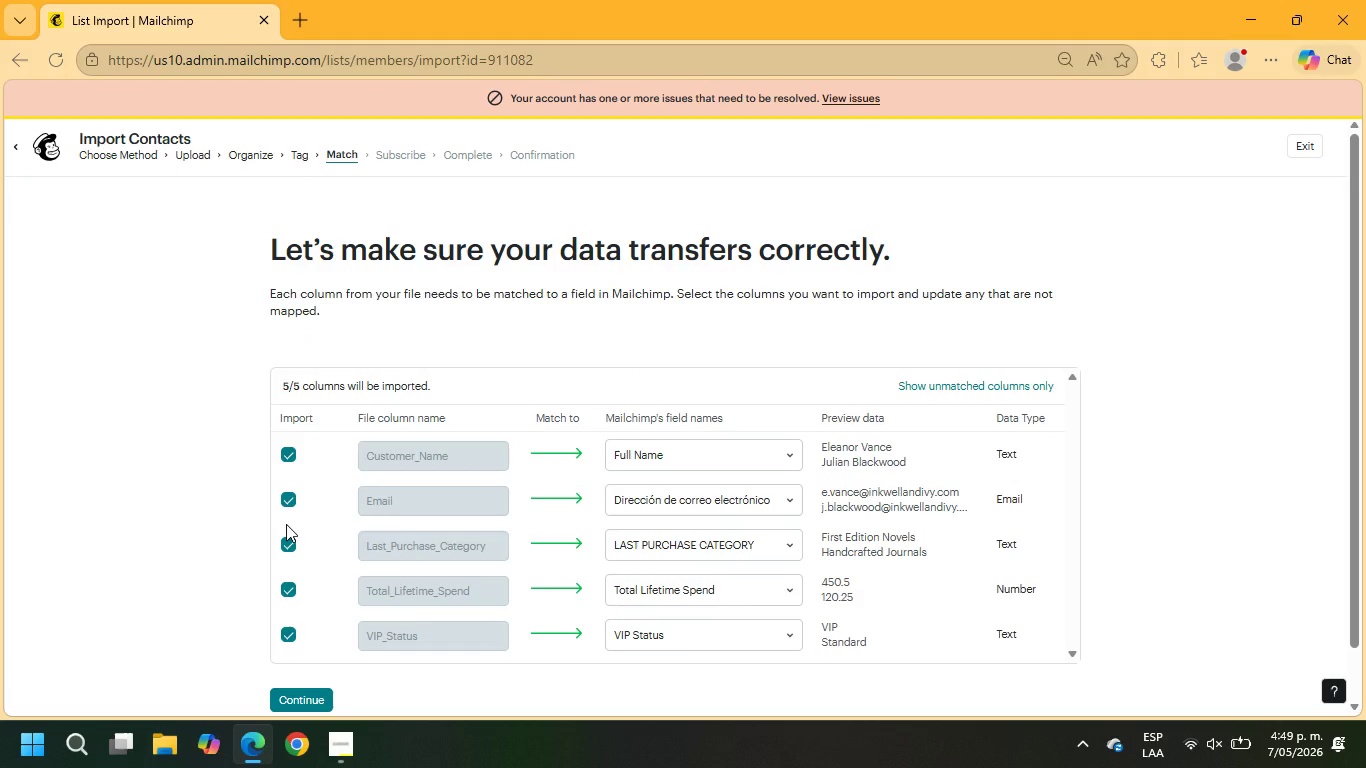 
left_click([673, 461])
 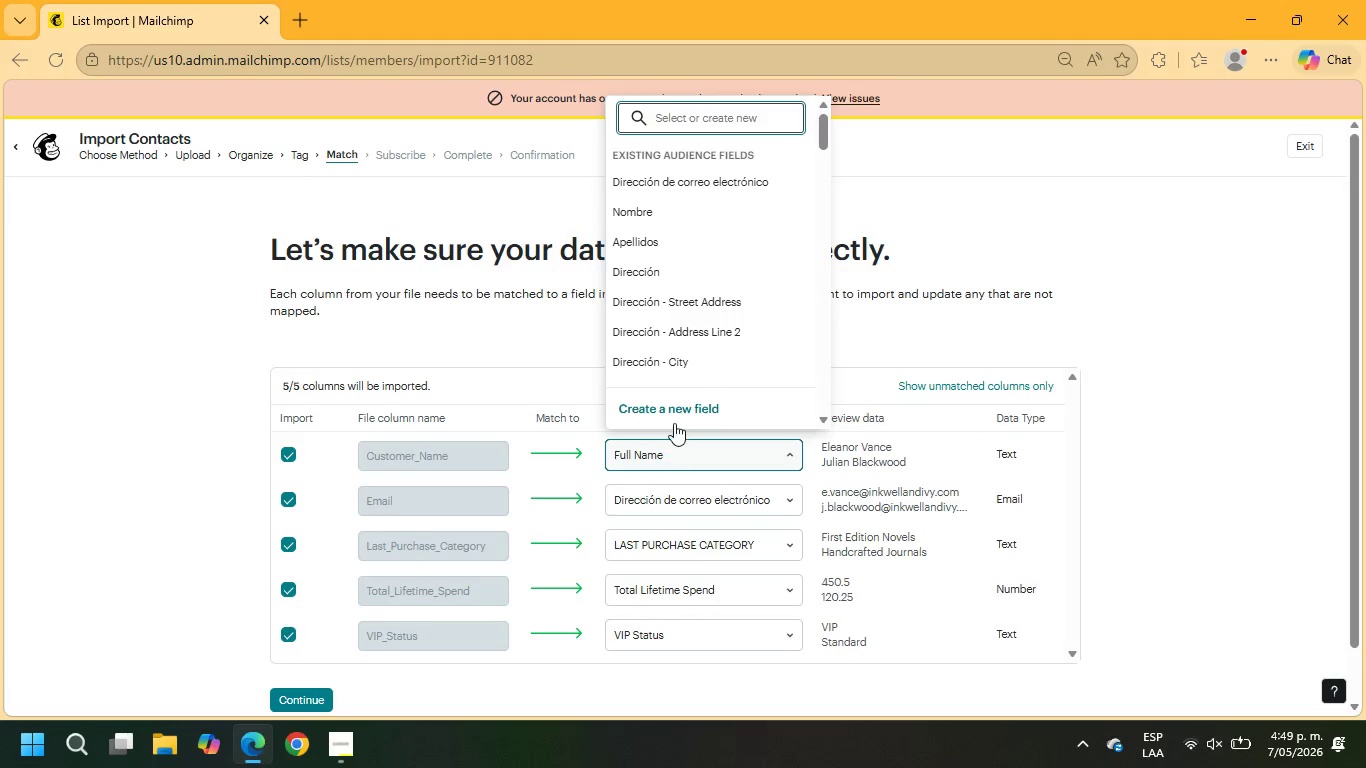 
left_click([675, 413])
 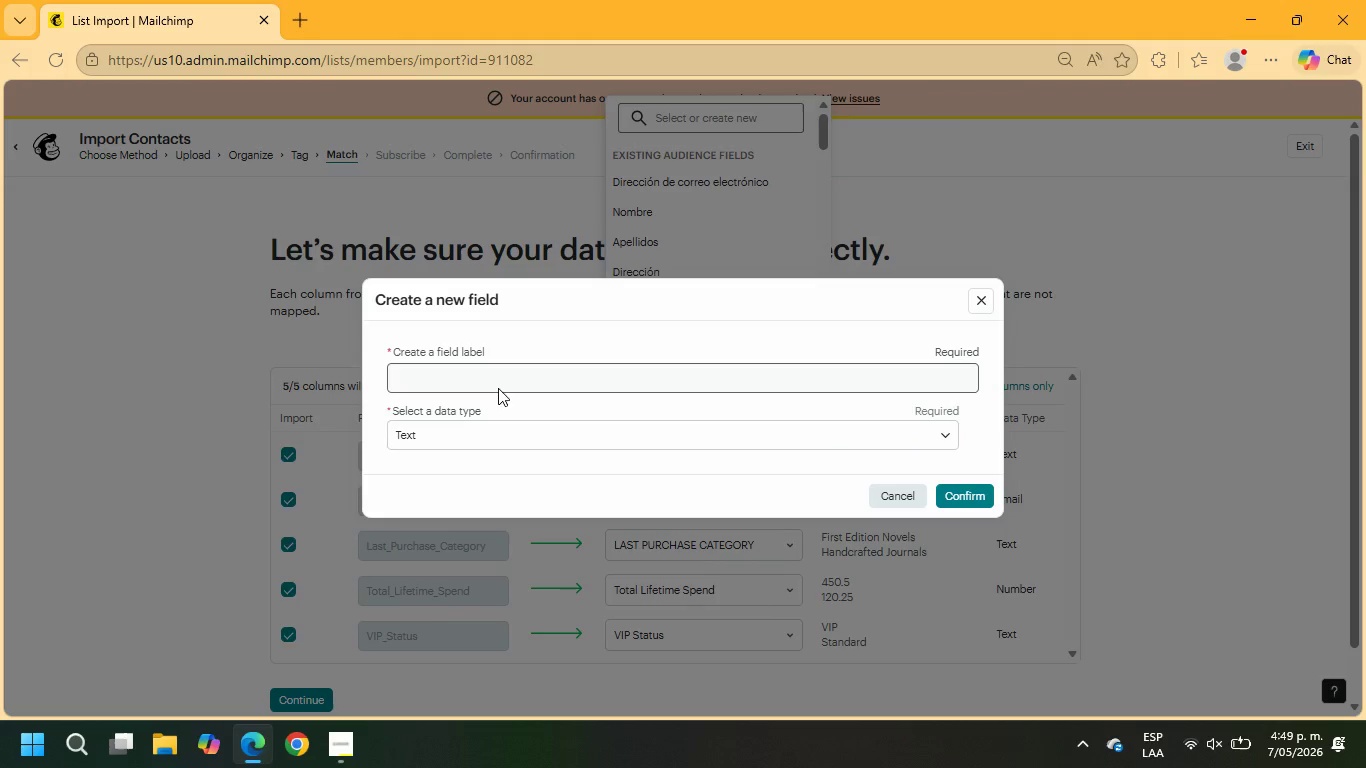 
left_click([491, 379])
 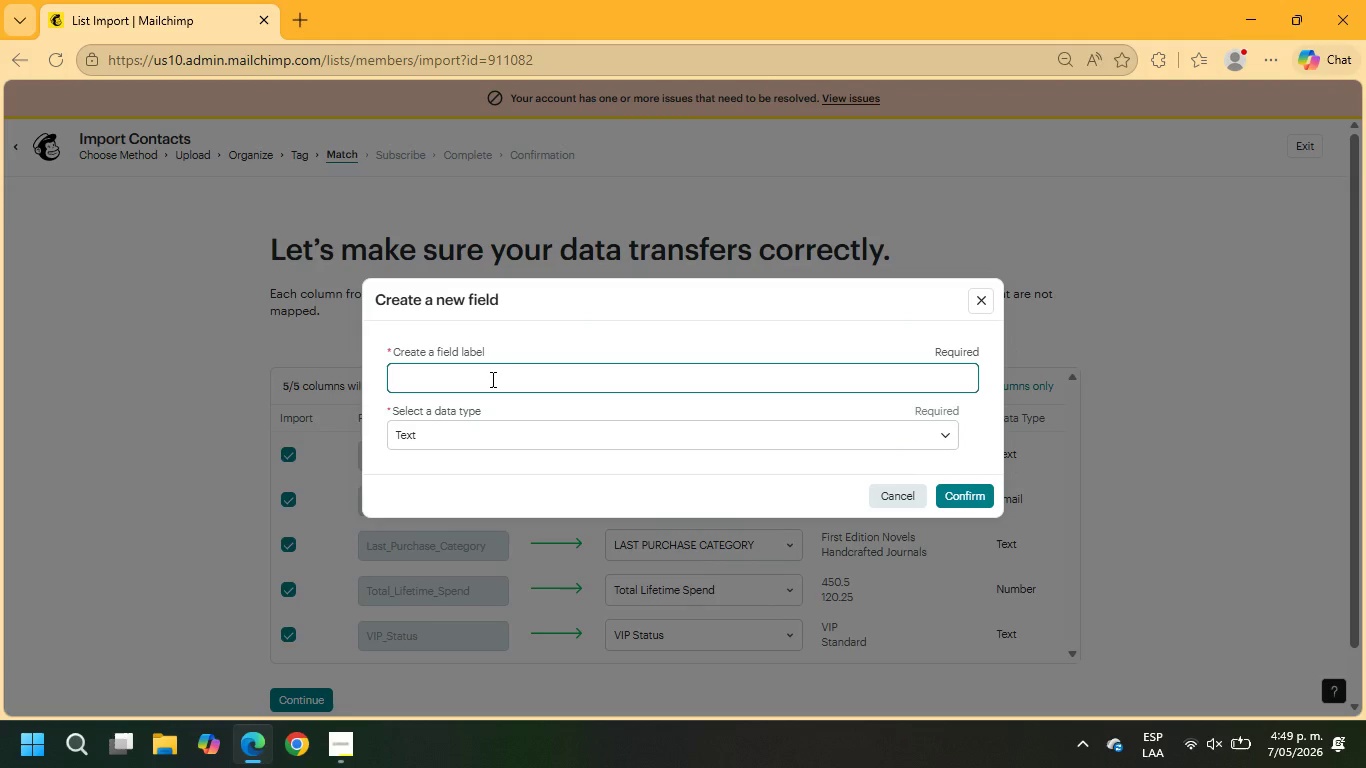 
type(CUSTOMER NAME)
 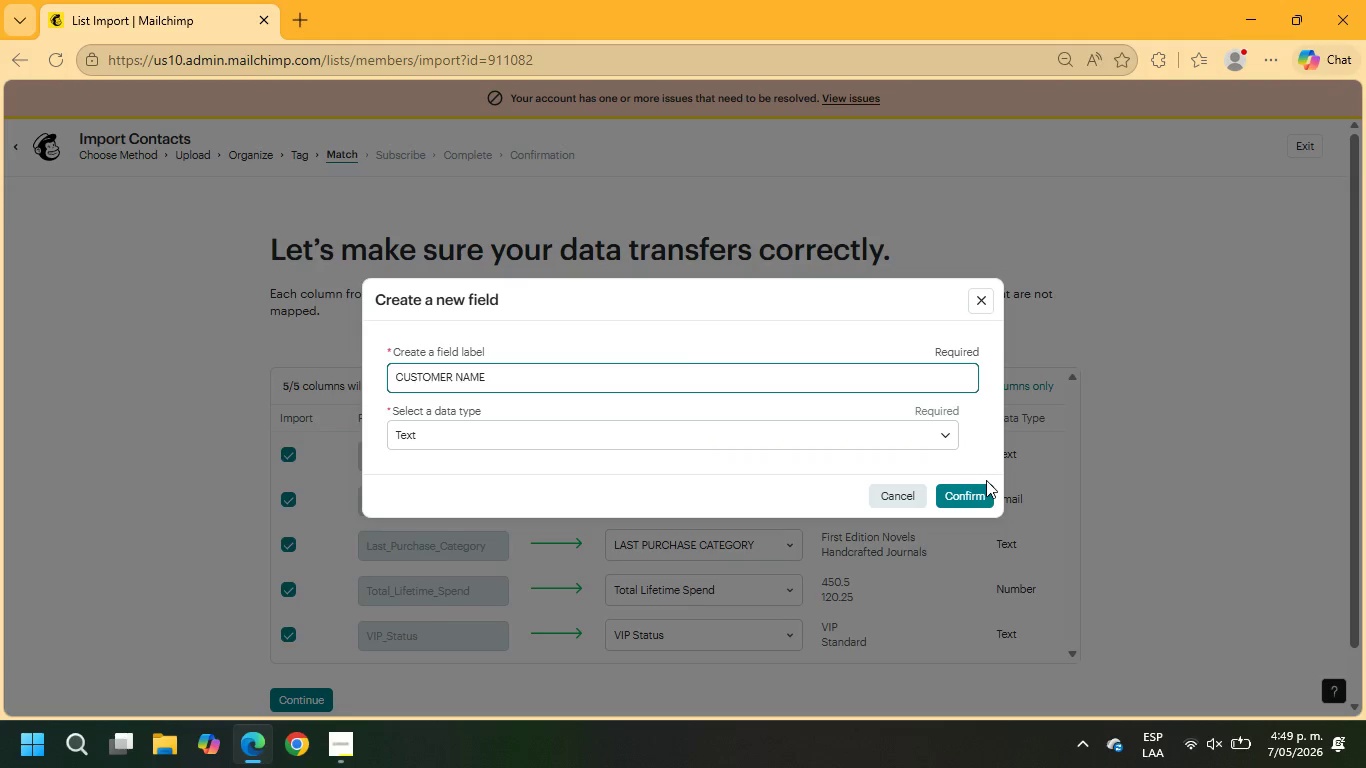 
left_click([980, 492])
 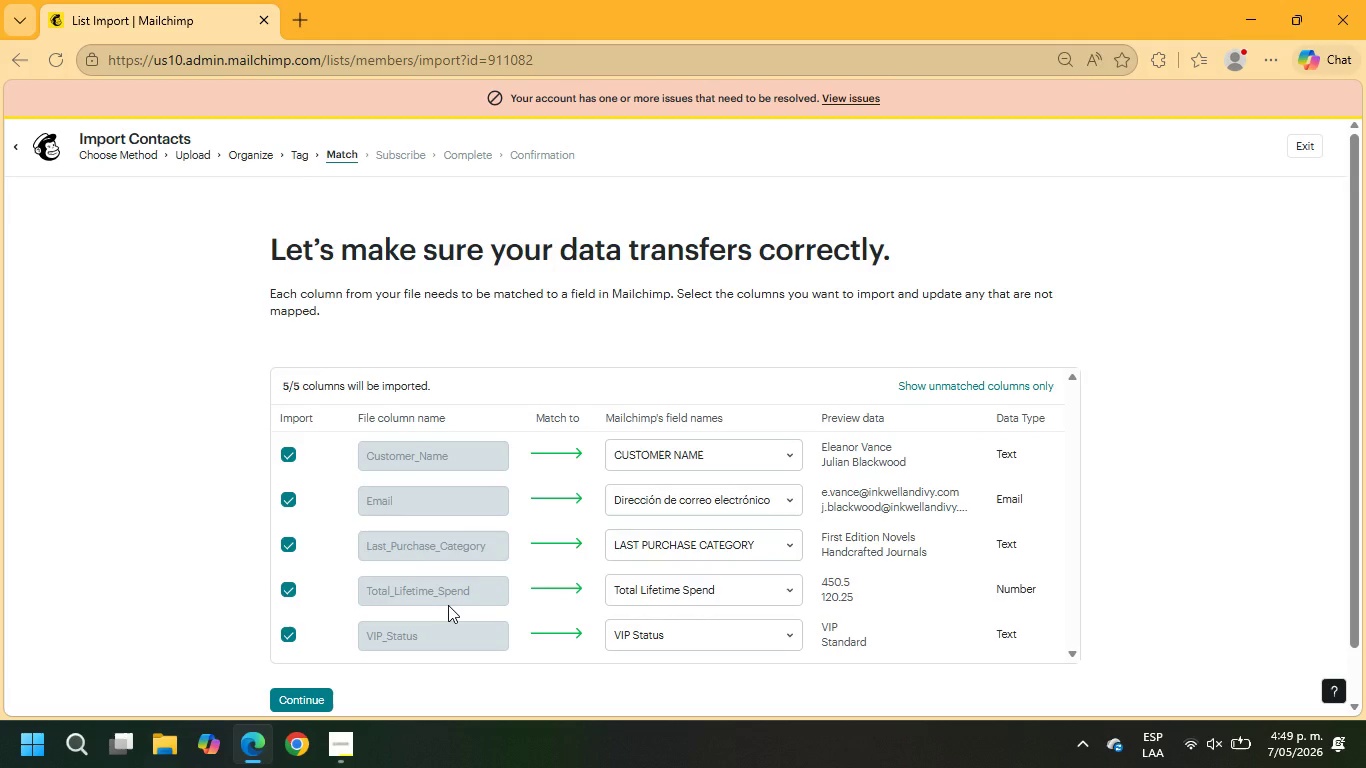 
wait(7.83)
 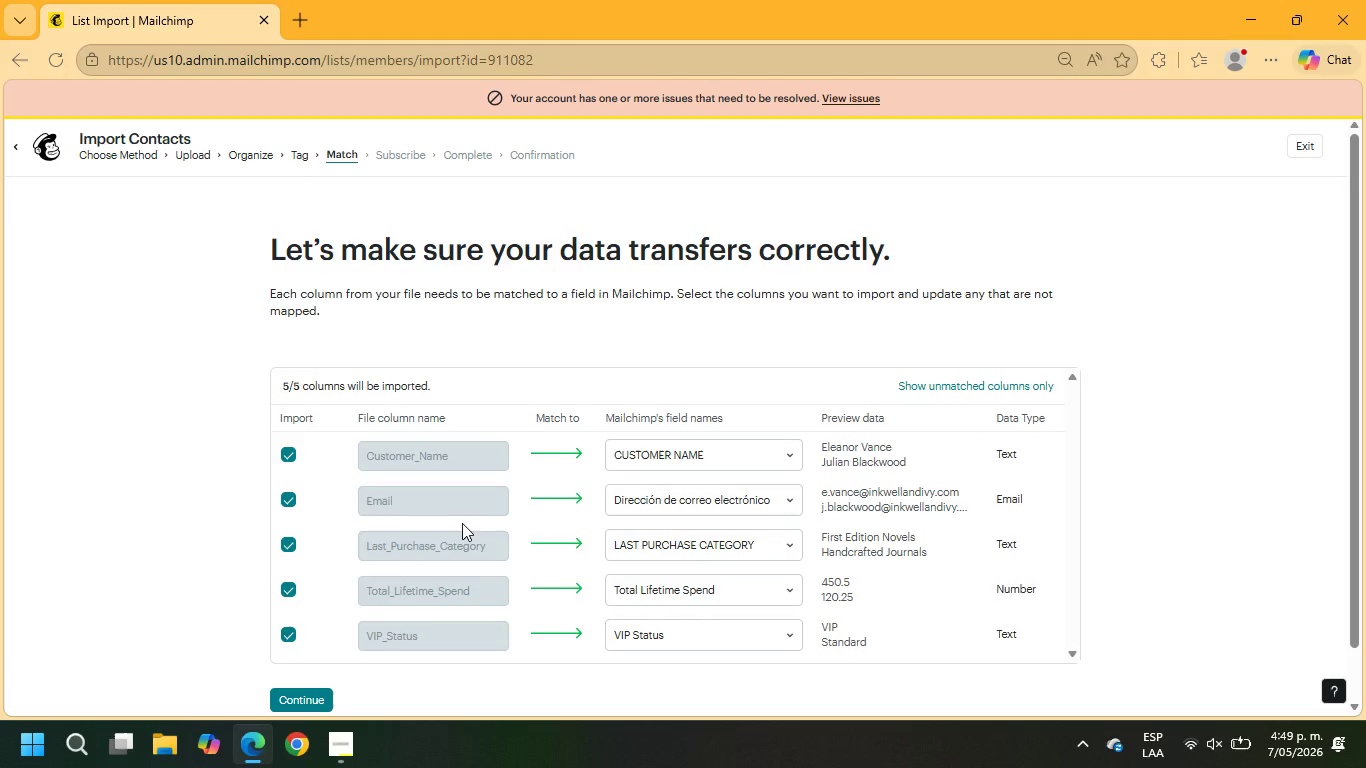 
scroll: coordinate [743, 521], scroll_direction: down, amount: 2.0
 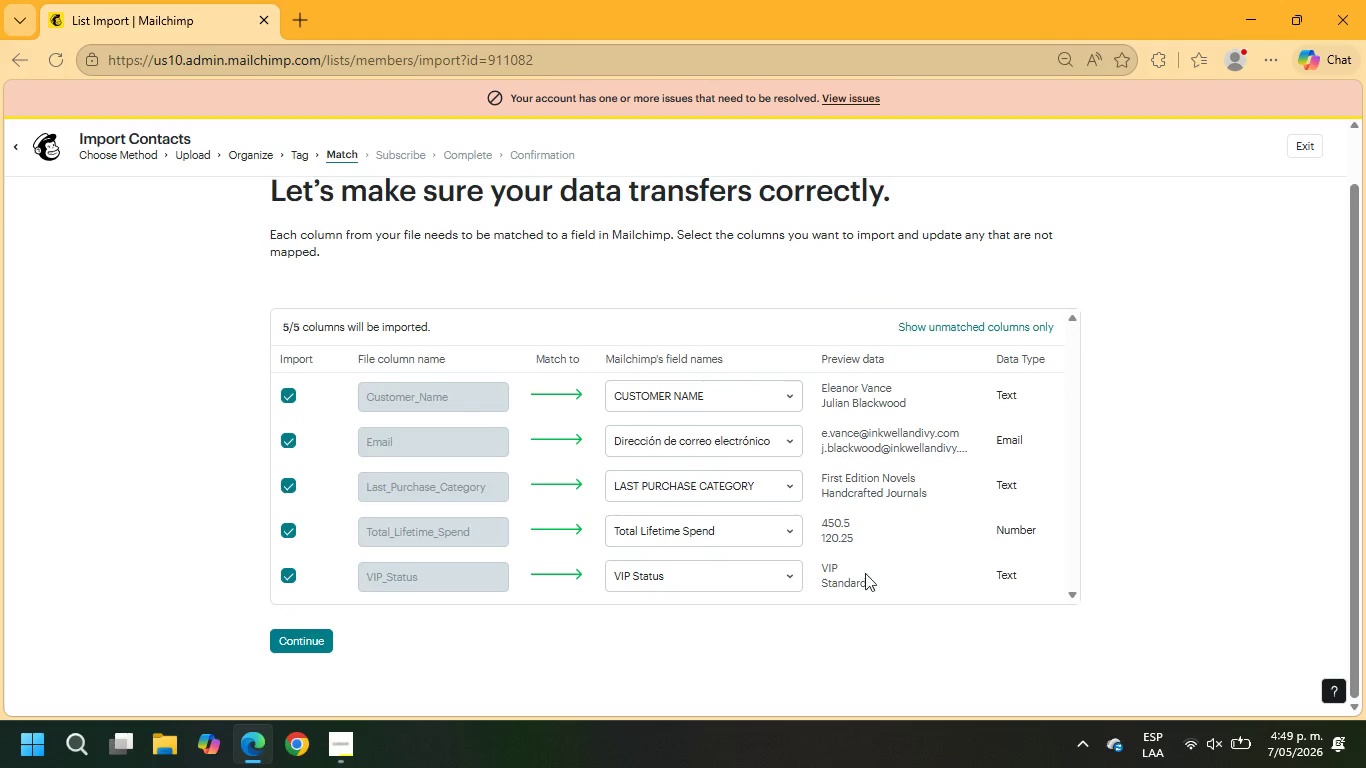 
wait(6.24)
 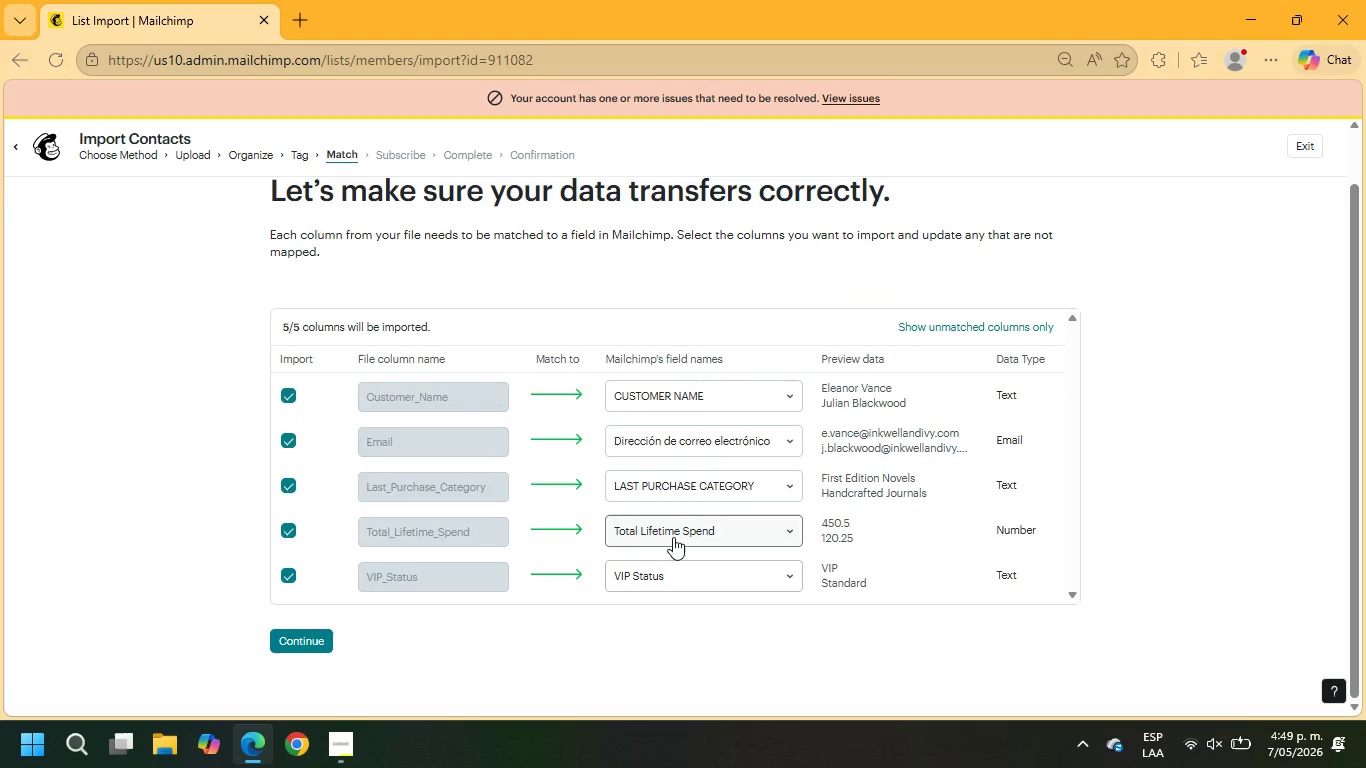 
scroll: coordinate [657, 508], scroll_direction: down, amount: 2.0
 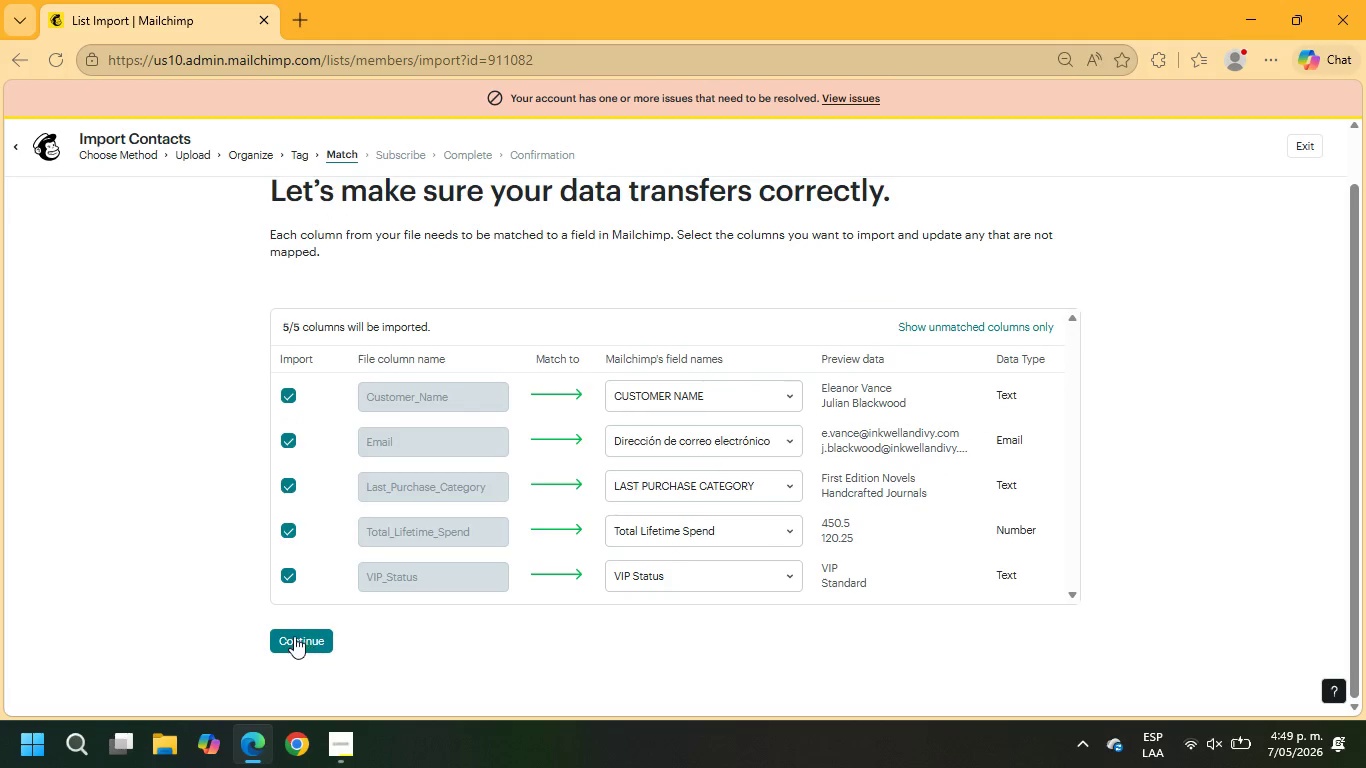 
left_click([294, 636])
 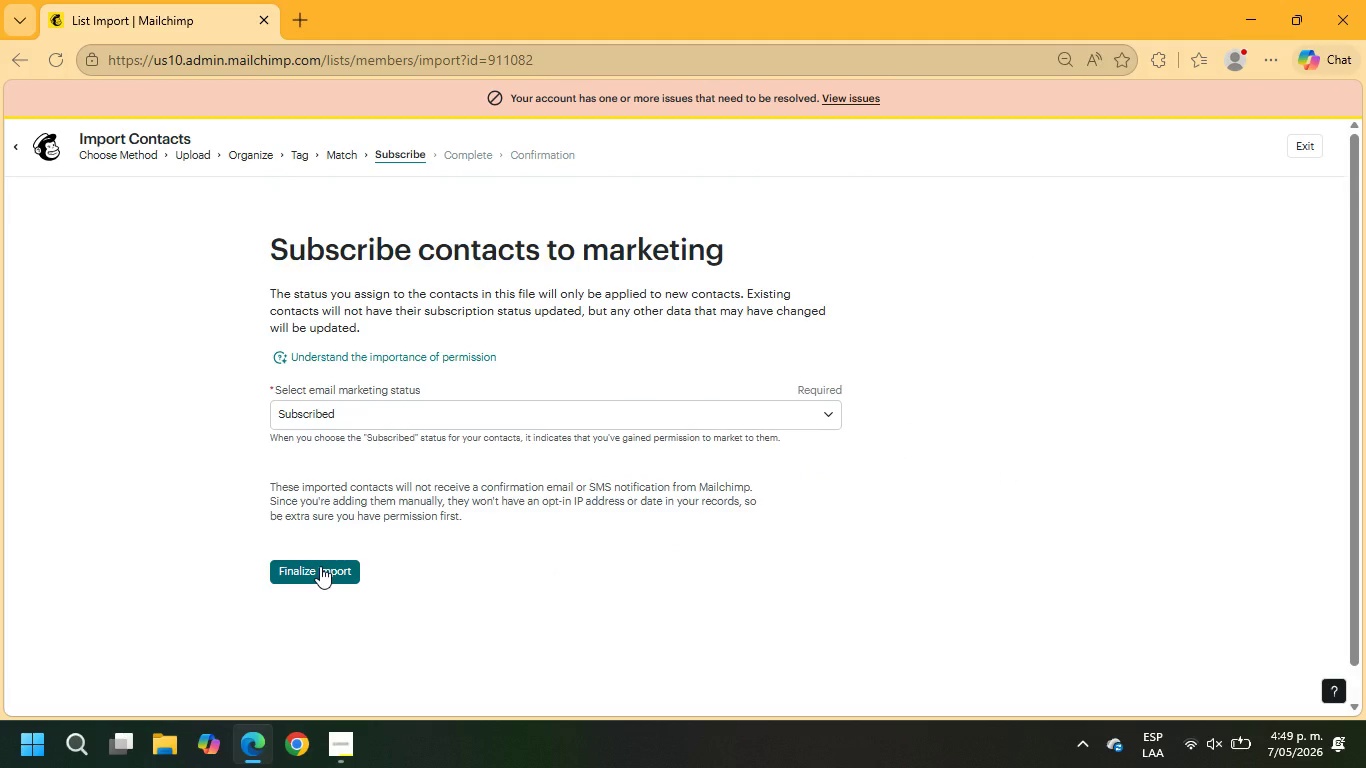 
wait(5.52)
 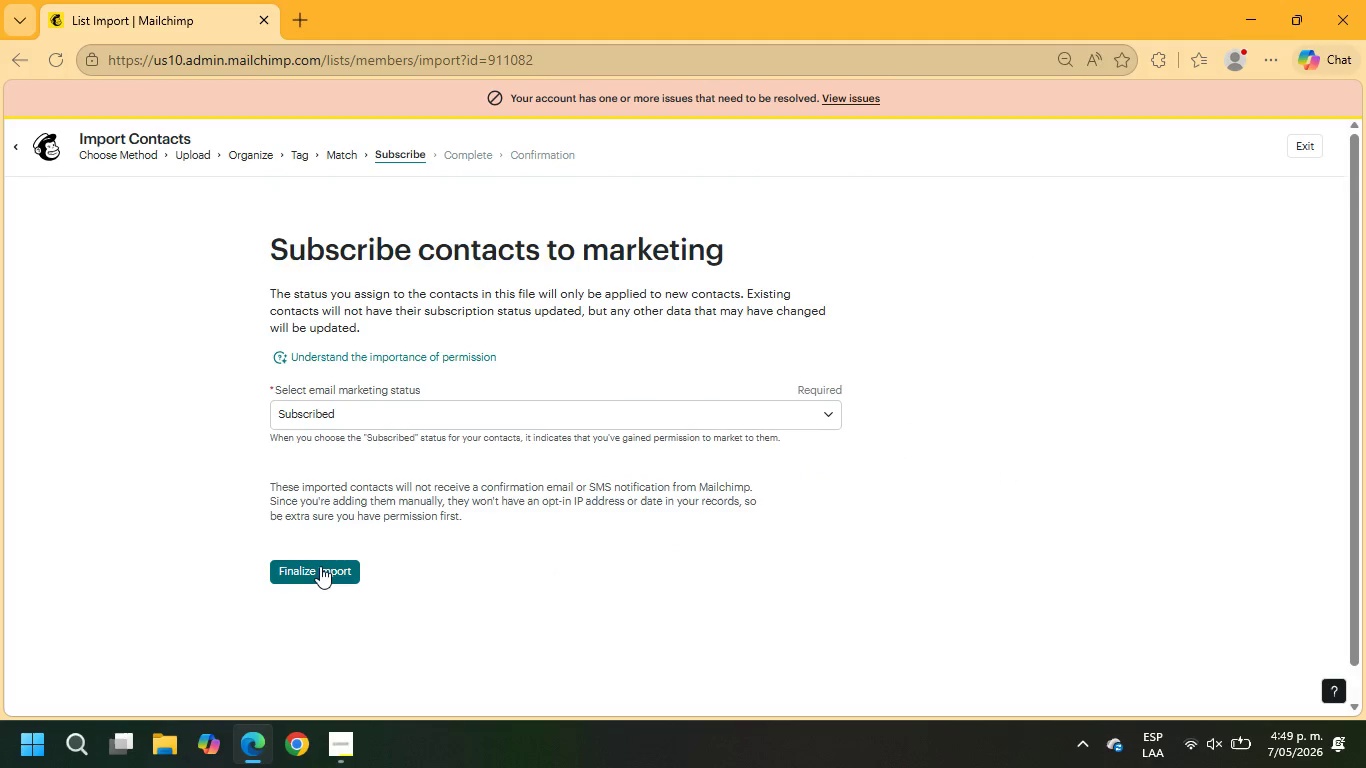 
left_click([320, 566])
 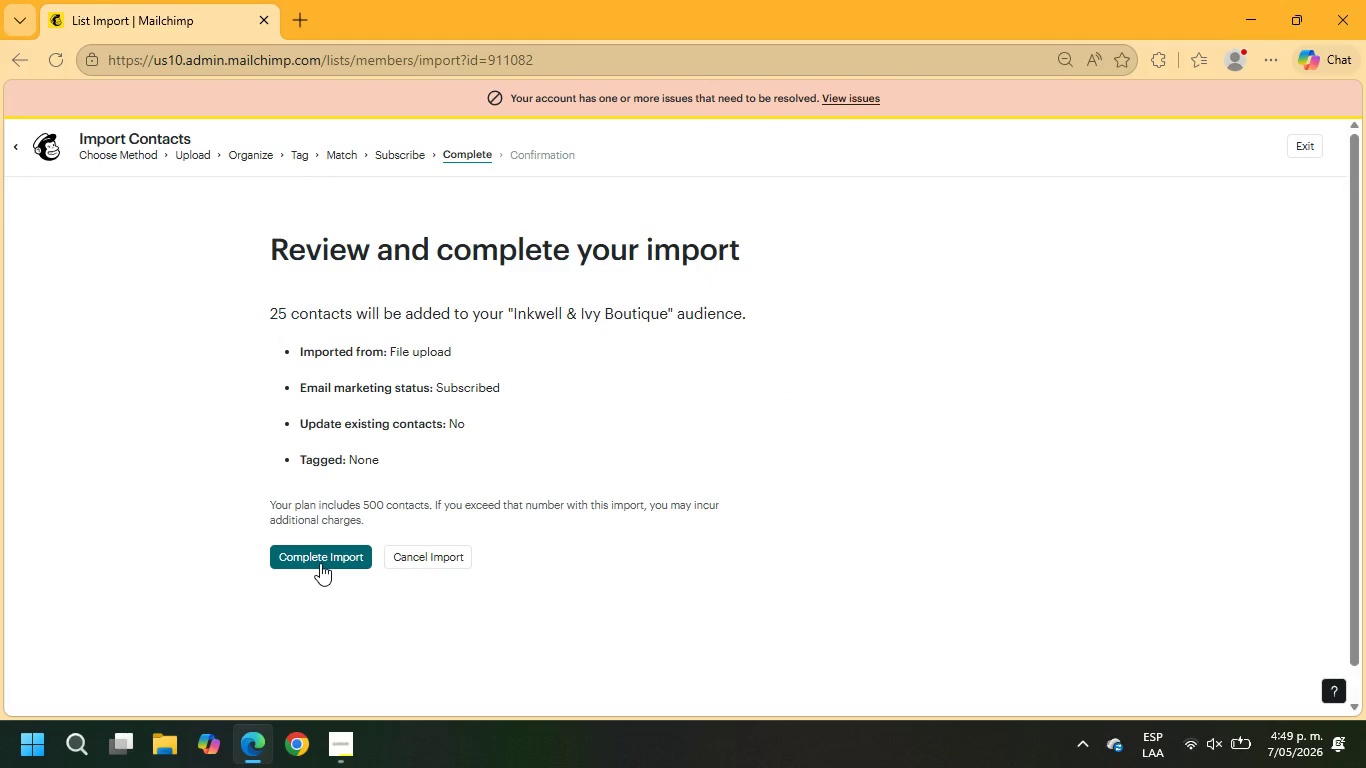 
left_click([320, 563])
 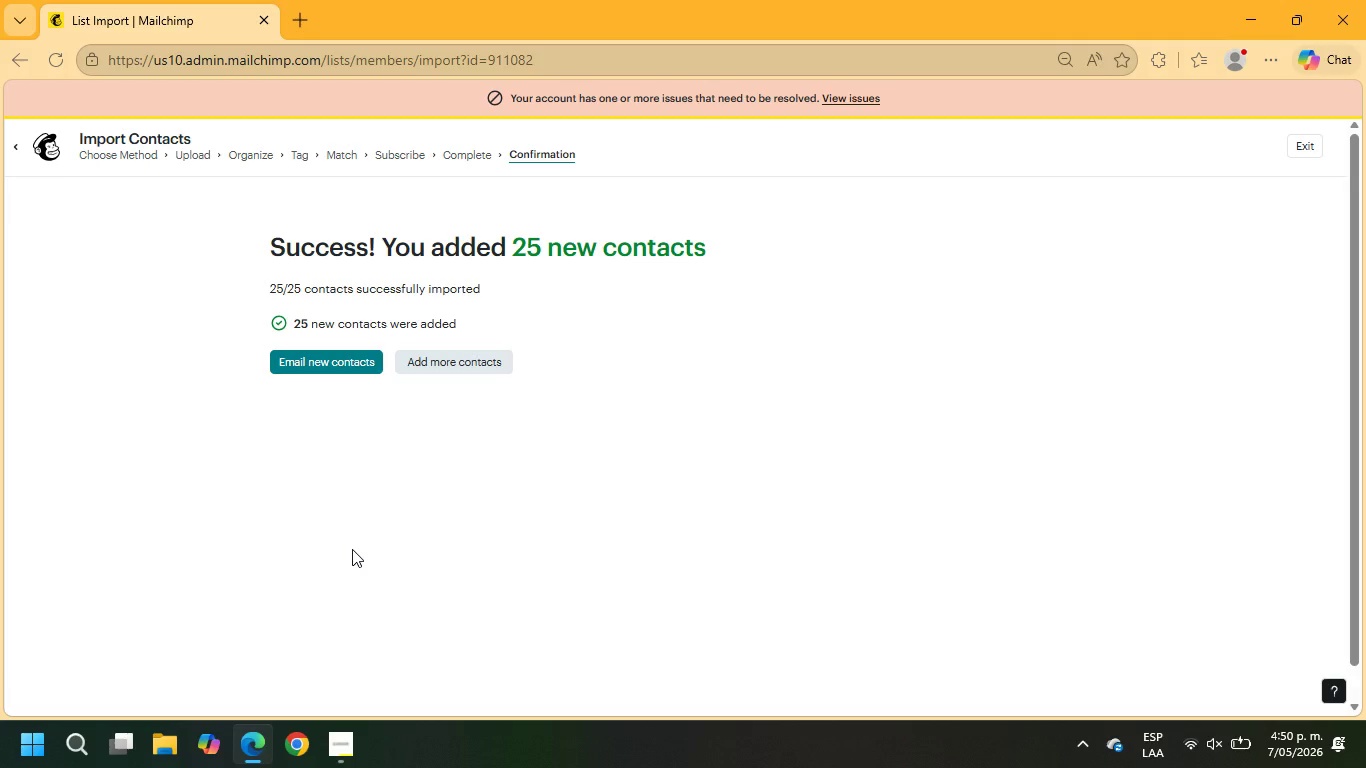 
wait(29.24)
 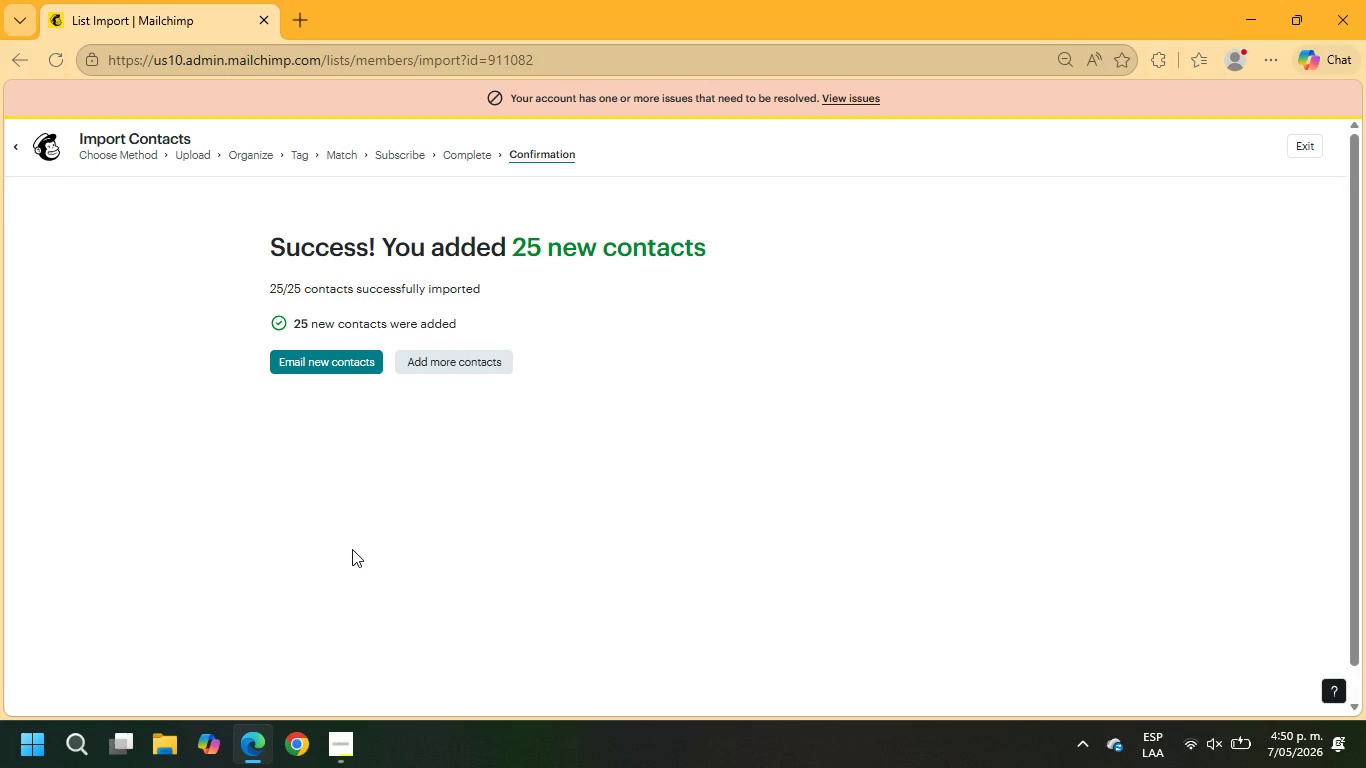 
left_click([1300, 145])
 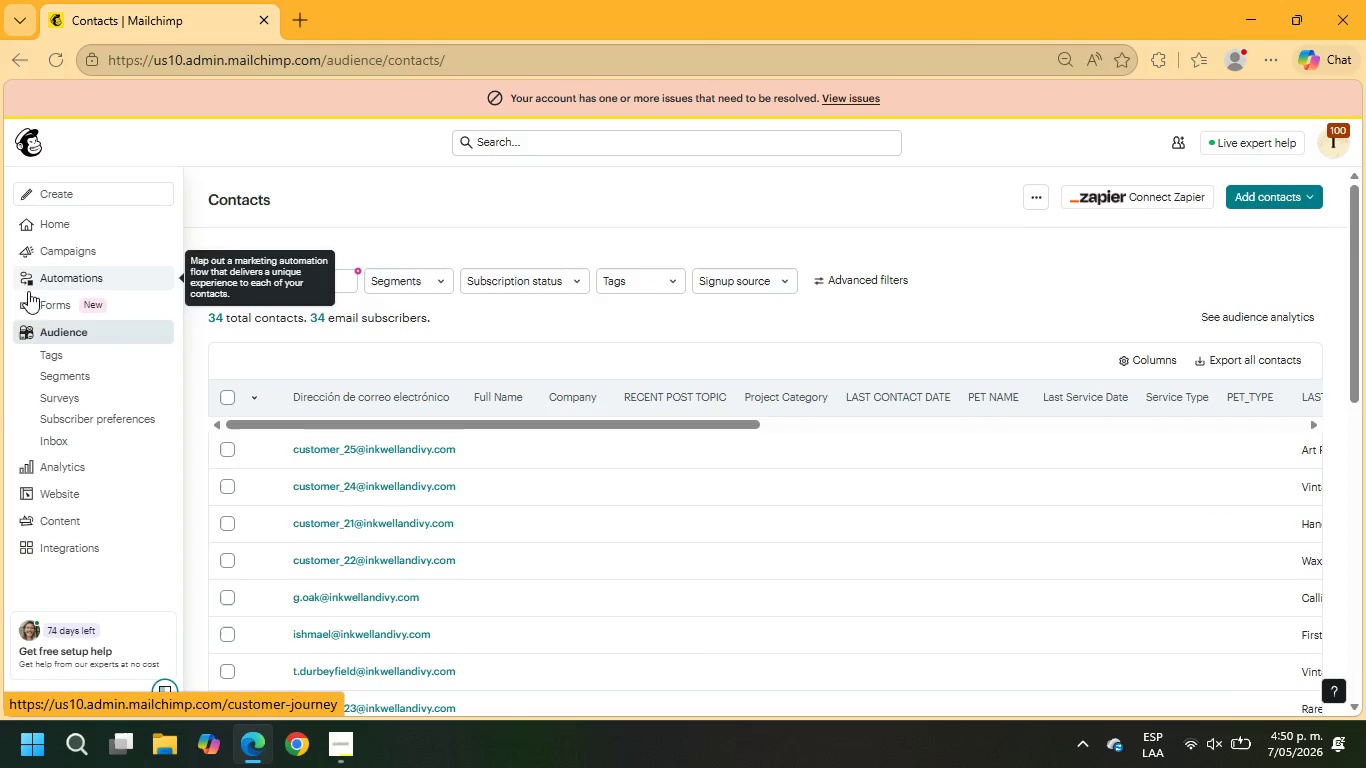 
wait(22.48)
 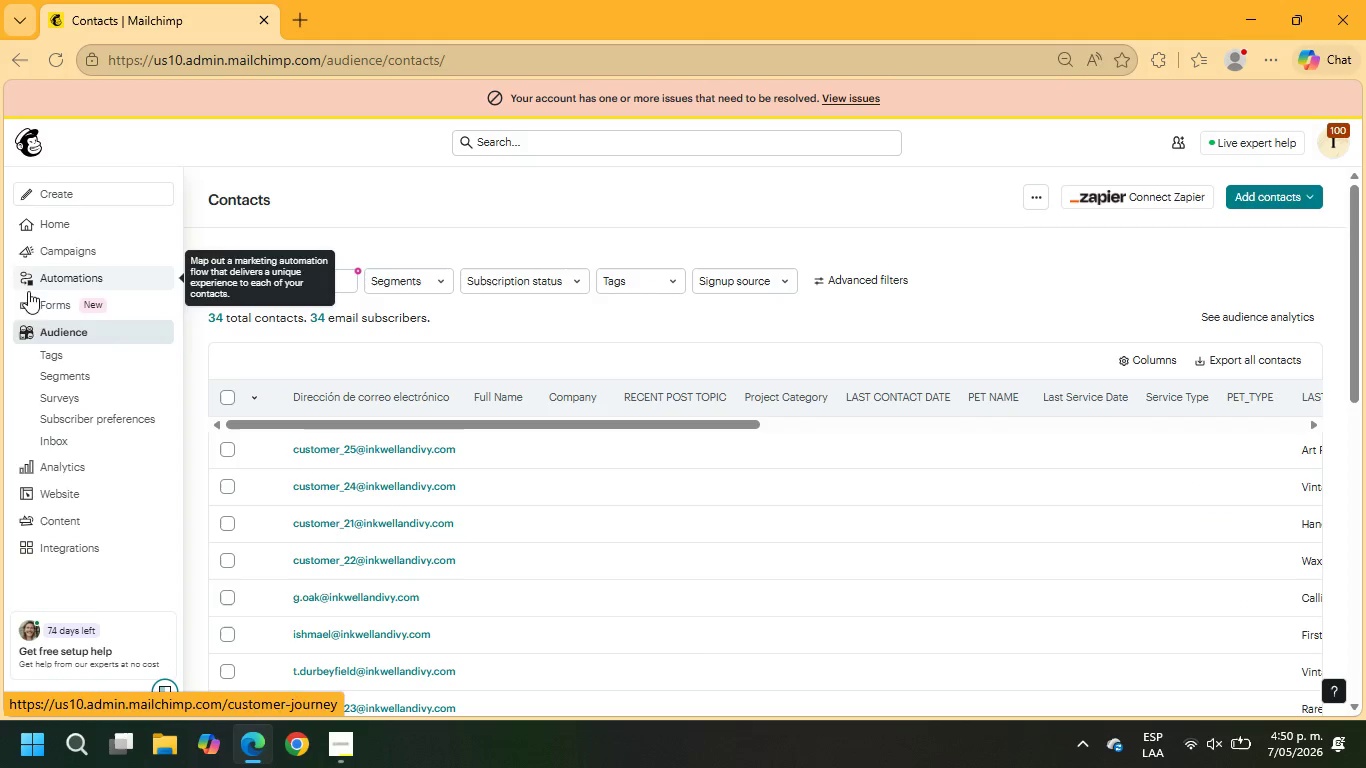 
scroll: coordinate [279, 482], scroll_direction: down, amount: 14.0
 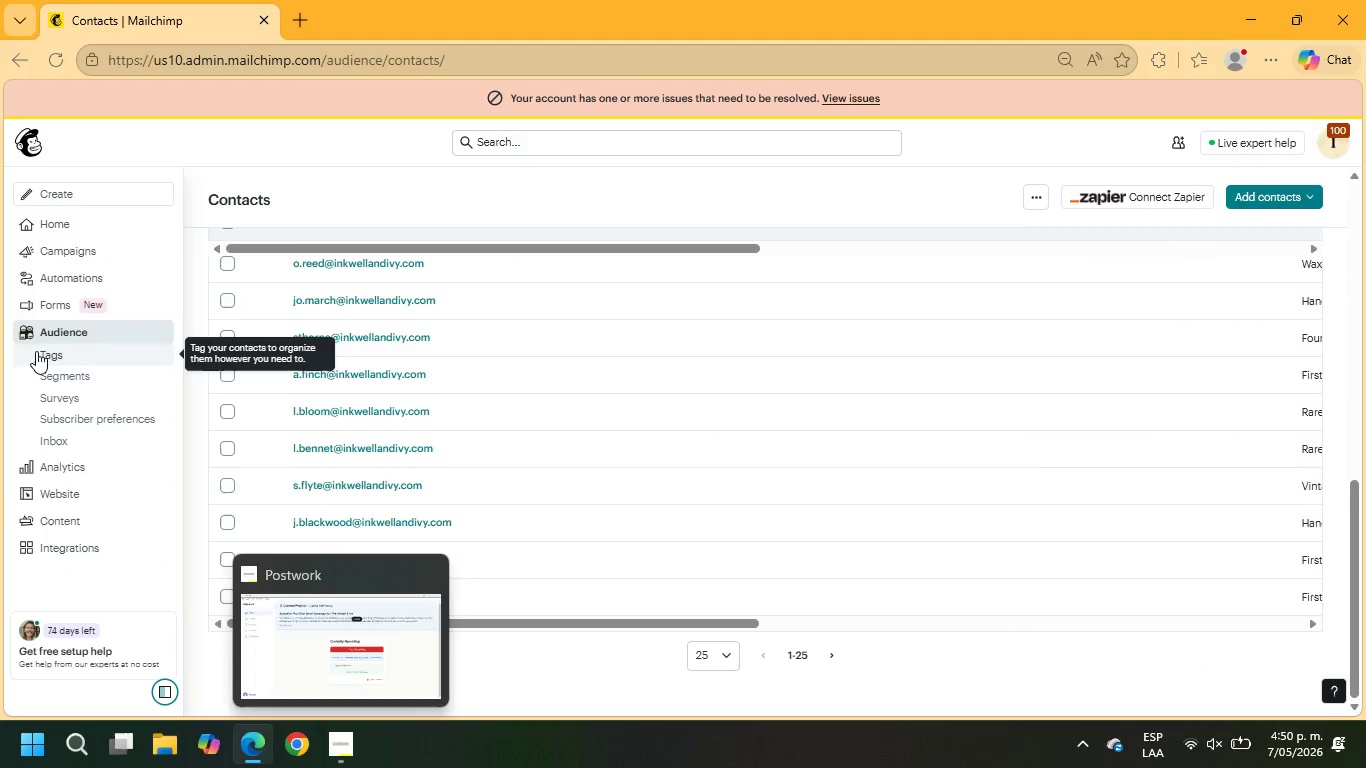 
scroll: coordinate [186, 337], scroll_direction: up, amount: 8.0
 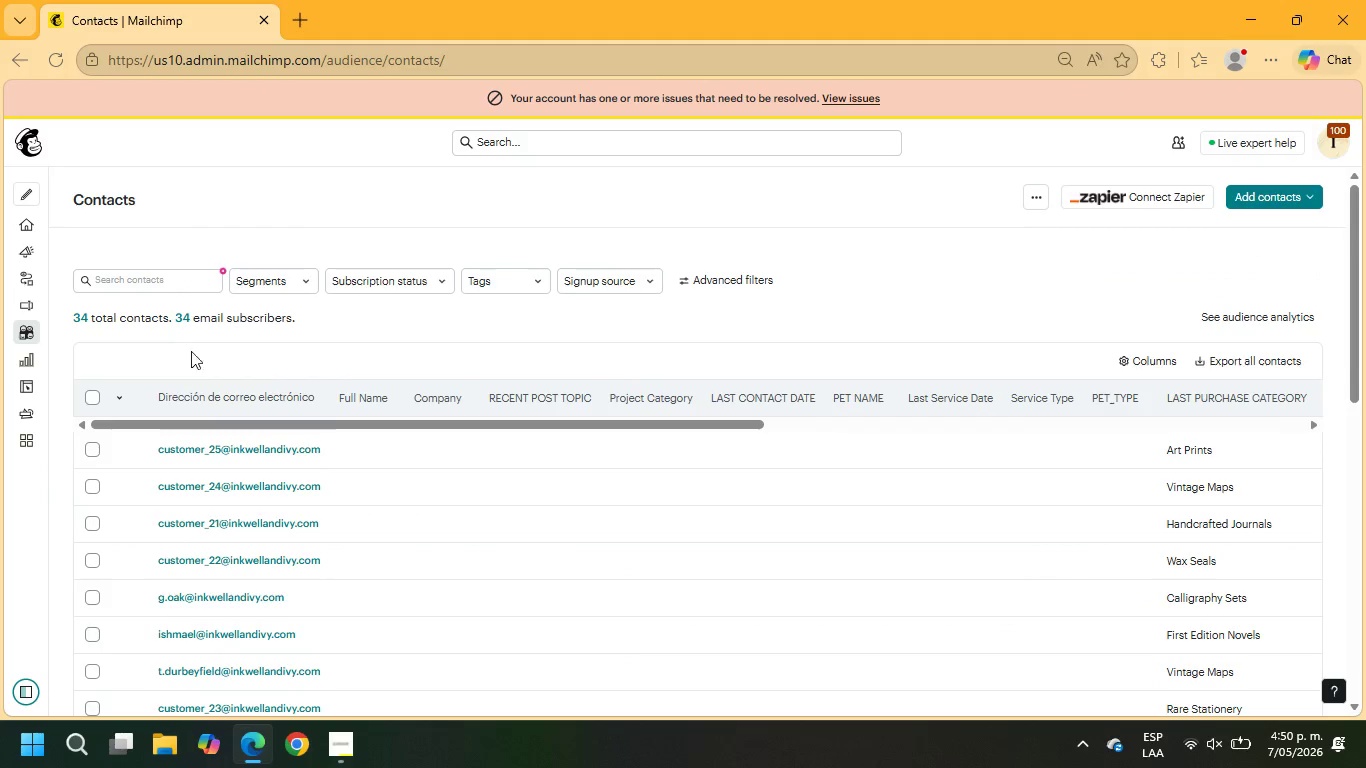 
mouse_move([129, 437])
 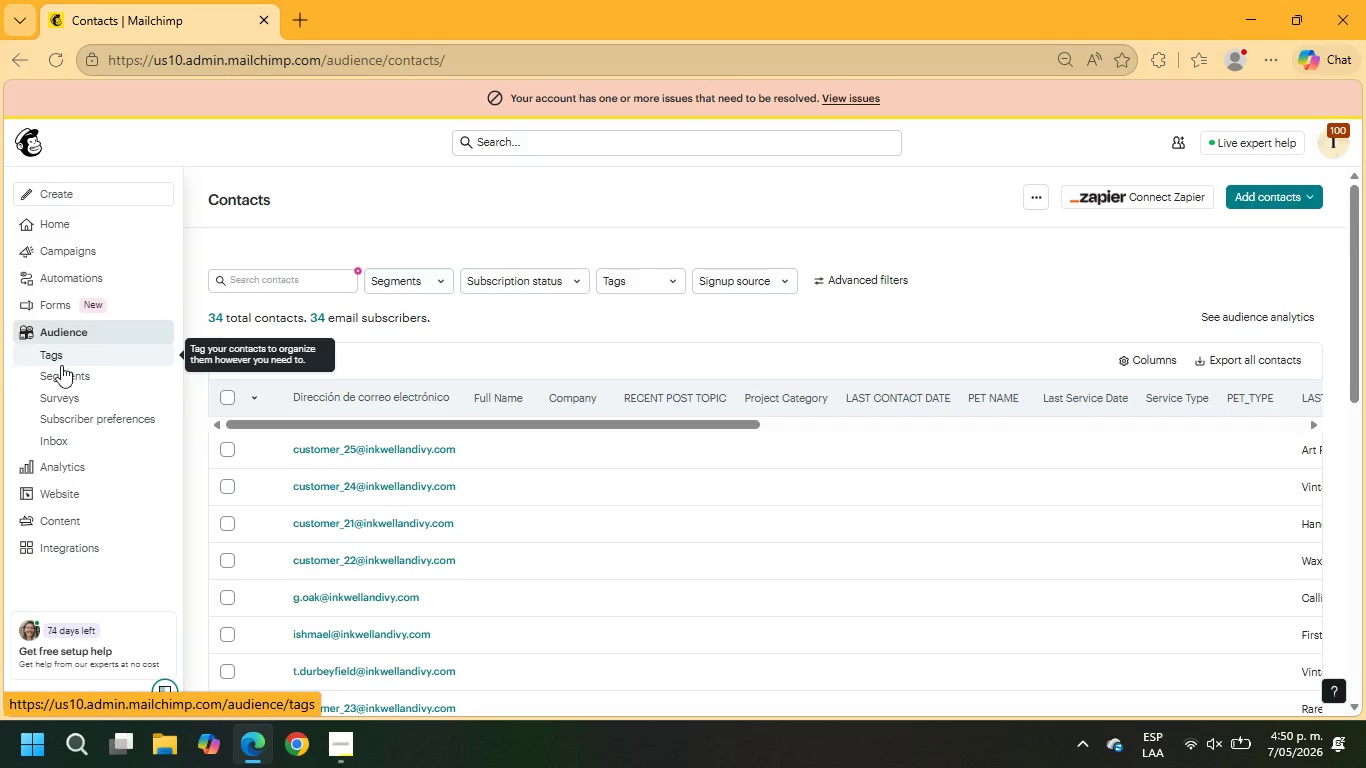 
left_click([66, 383])
 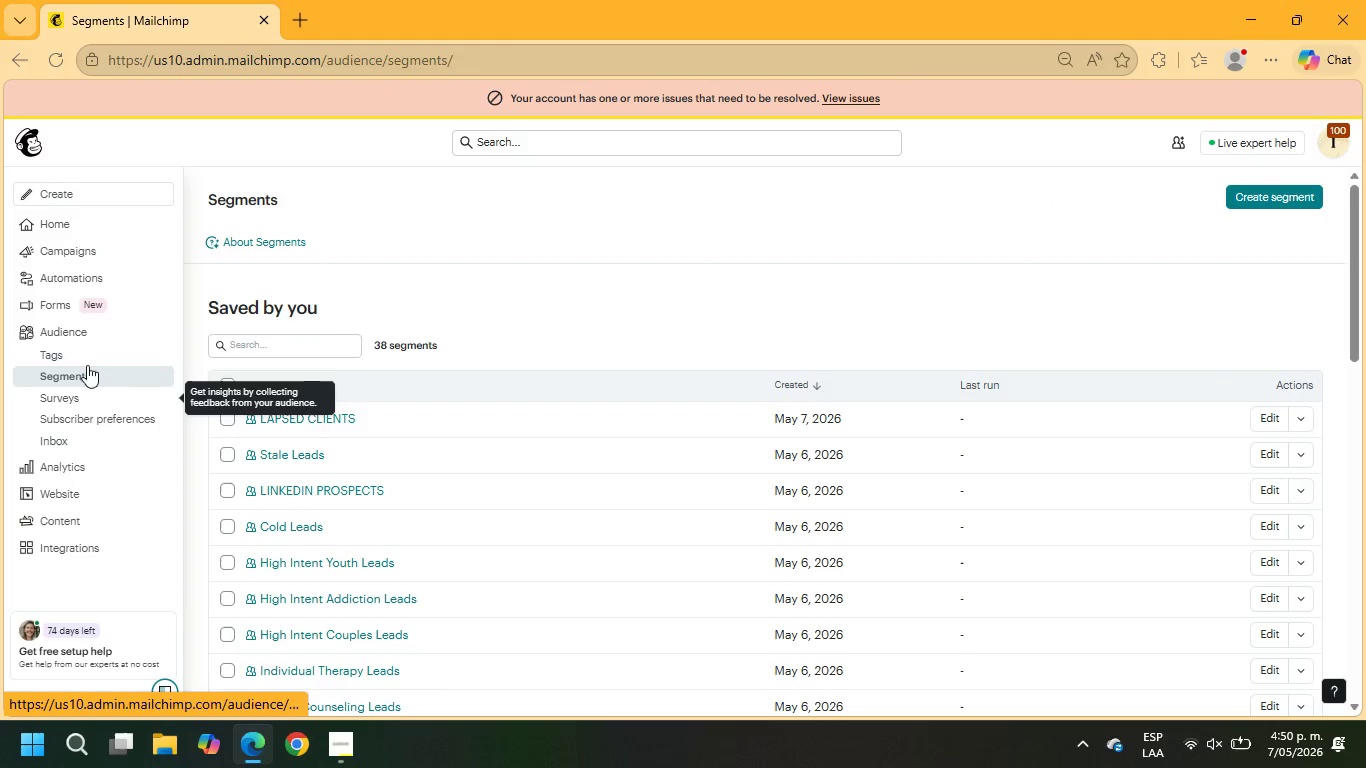 
wait(5.14)
 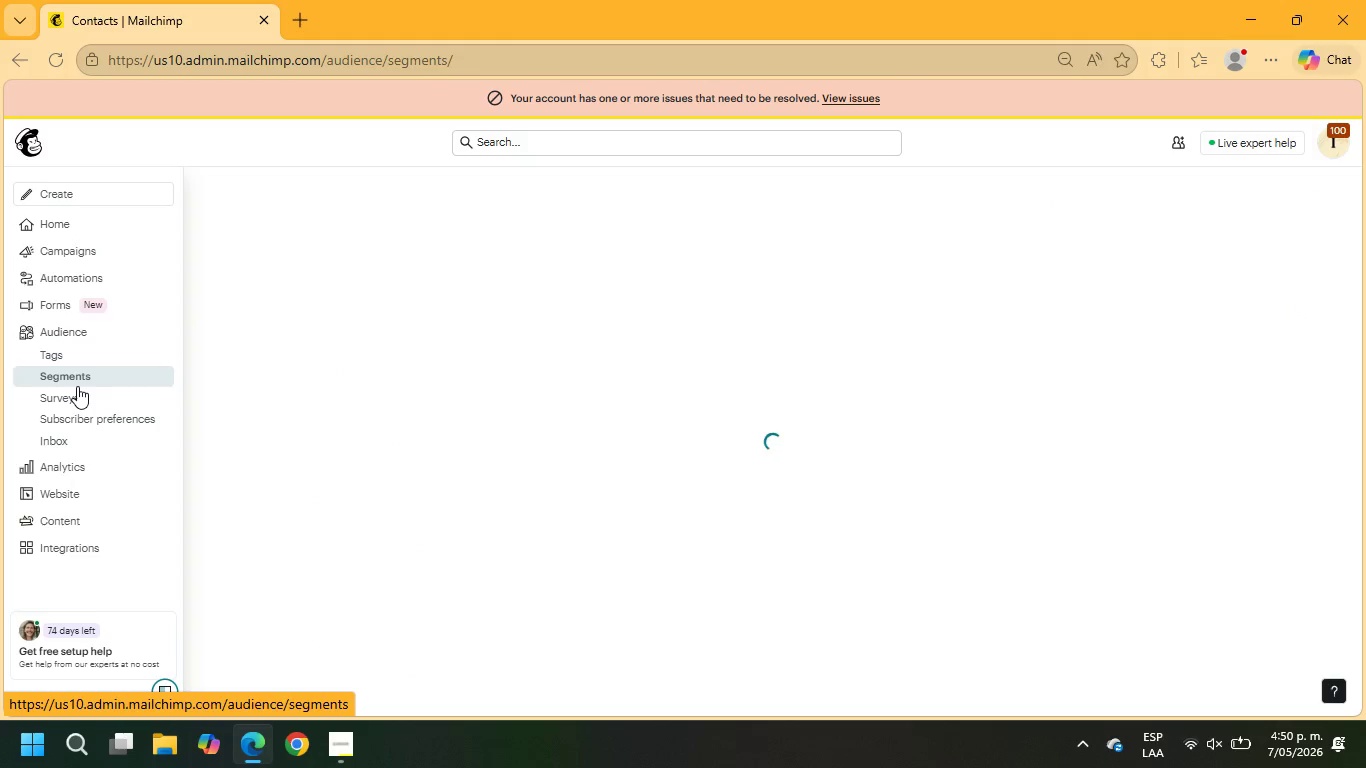 
left_click([1276, 197])
 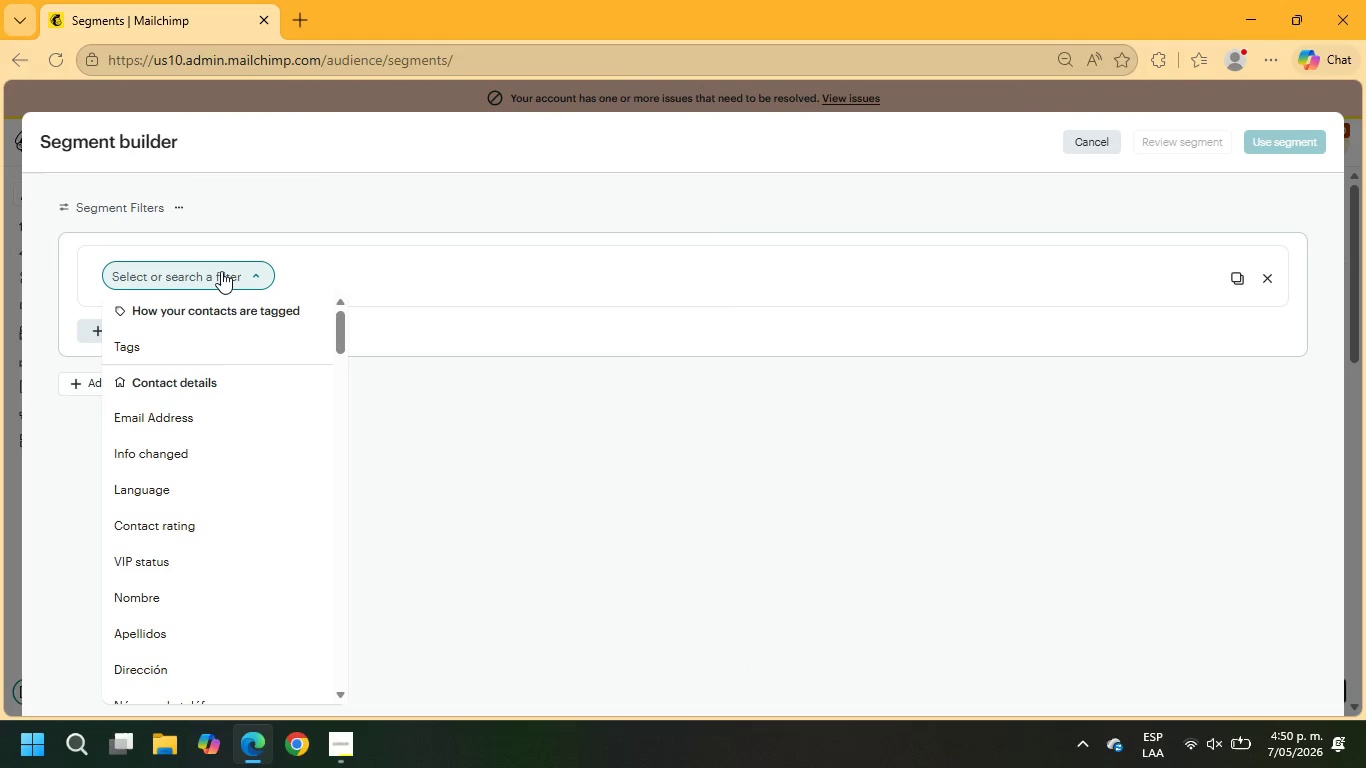 
wait(6.56)
 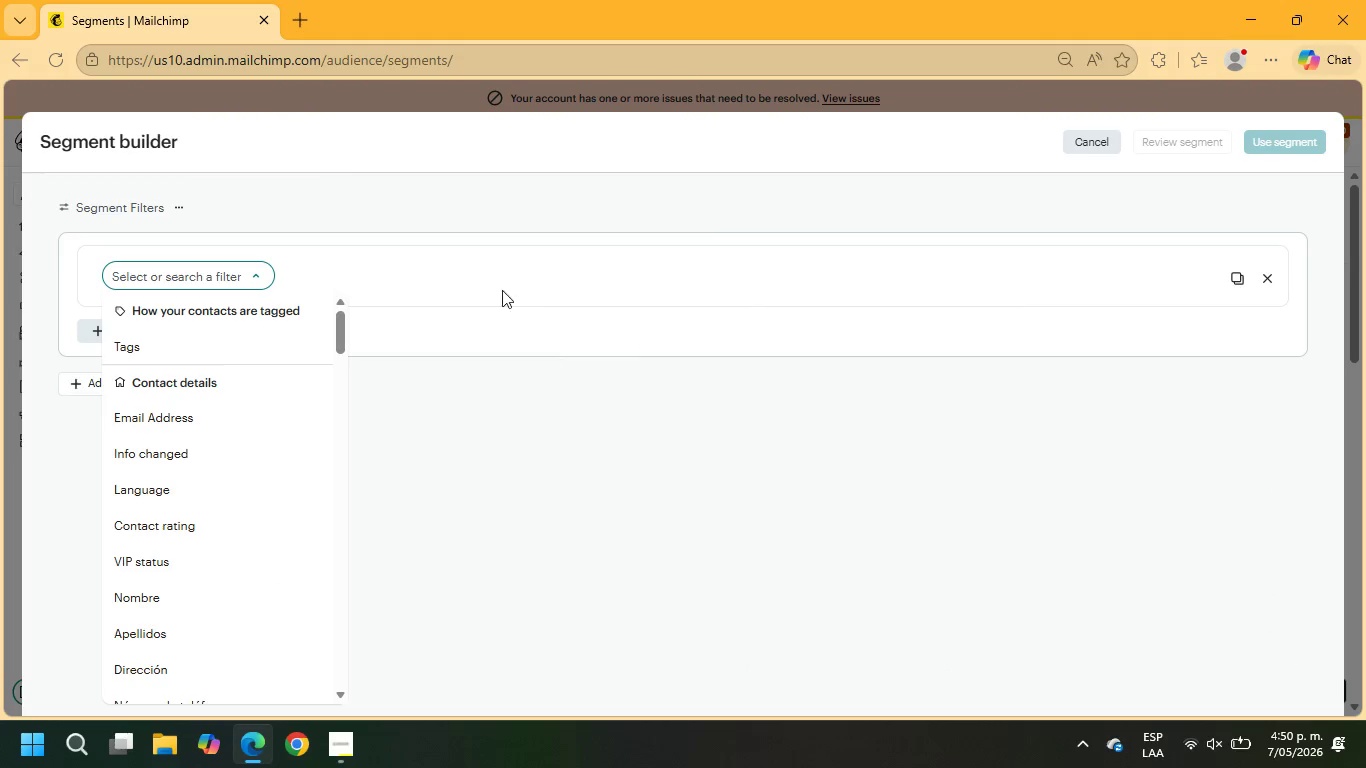 
type(VIP)
 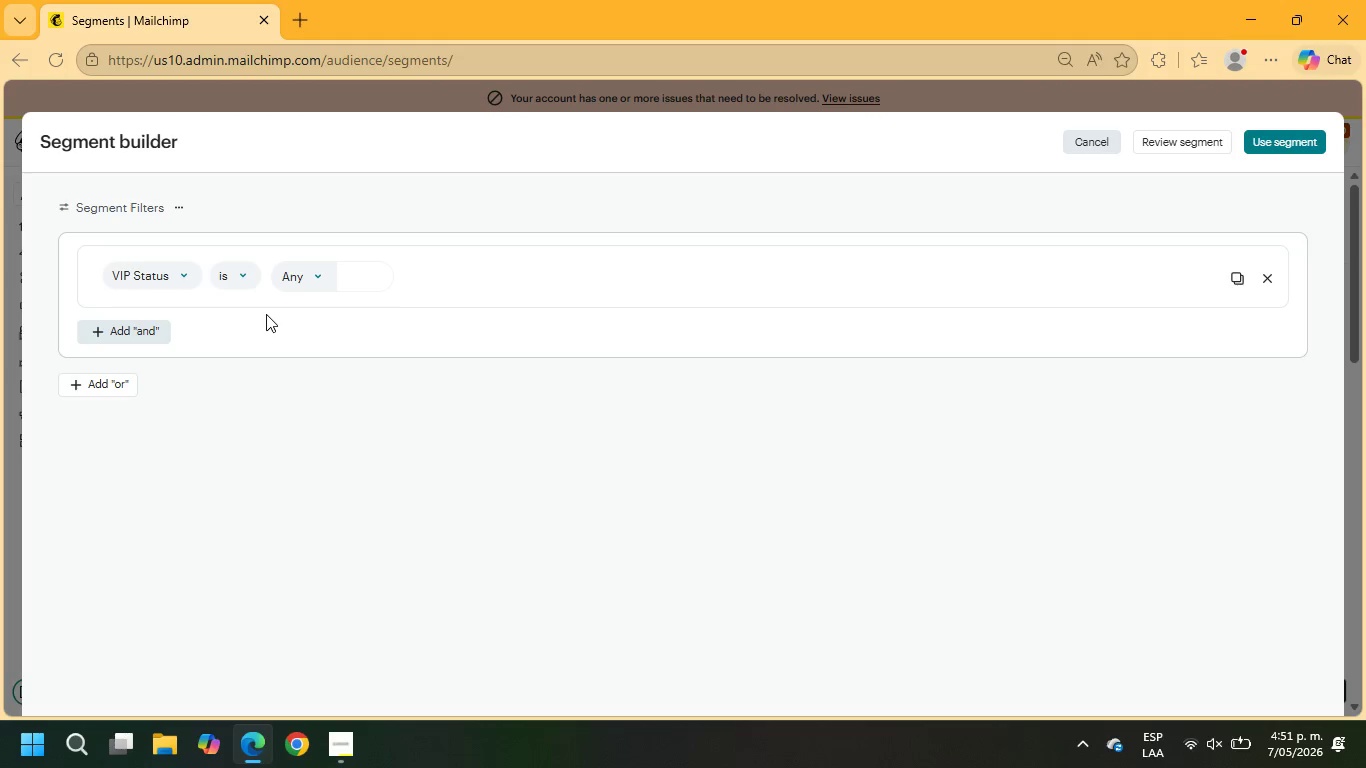 
wait(18.42)
 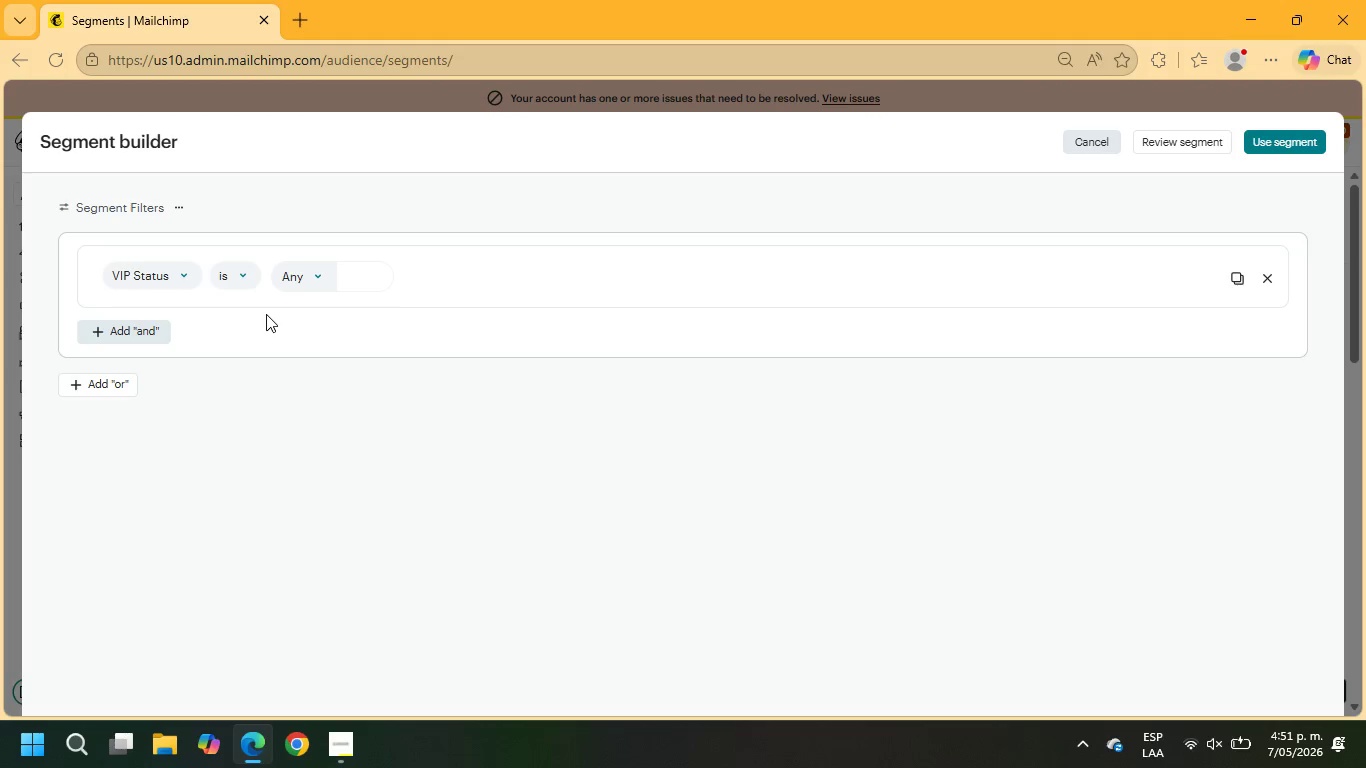 
left_click([311, 276])
 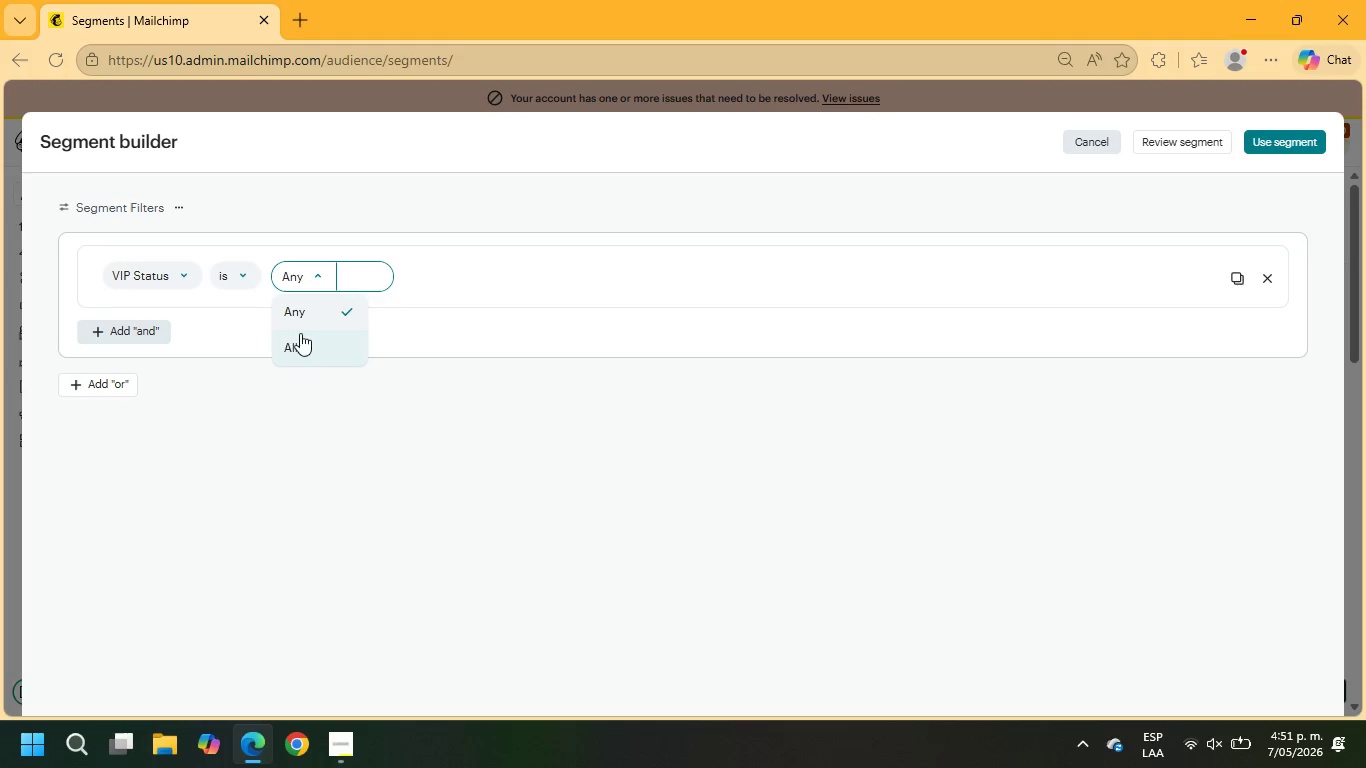 
left_click([298, 345])
 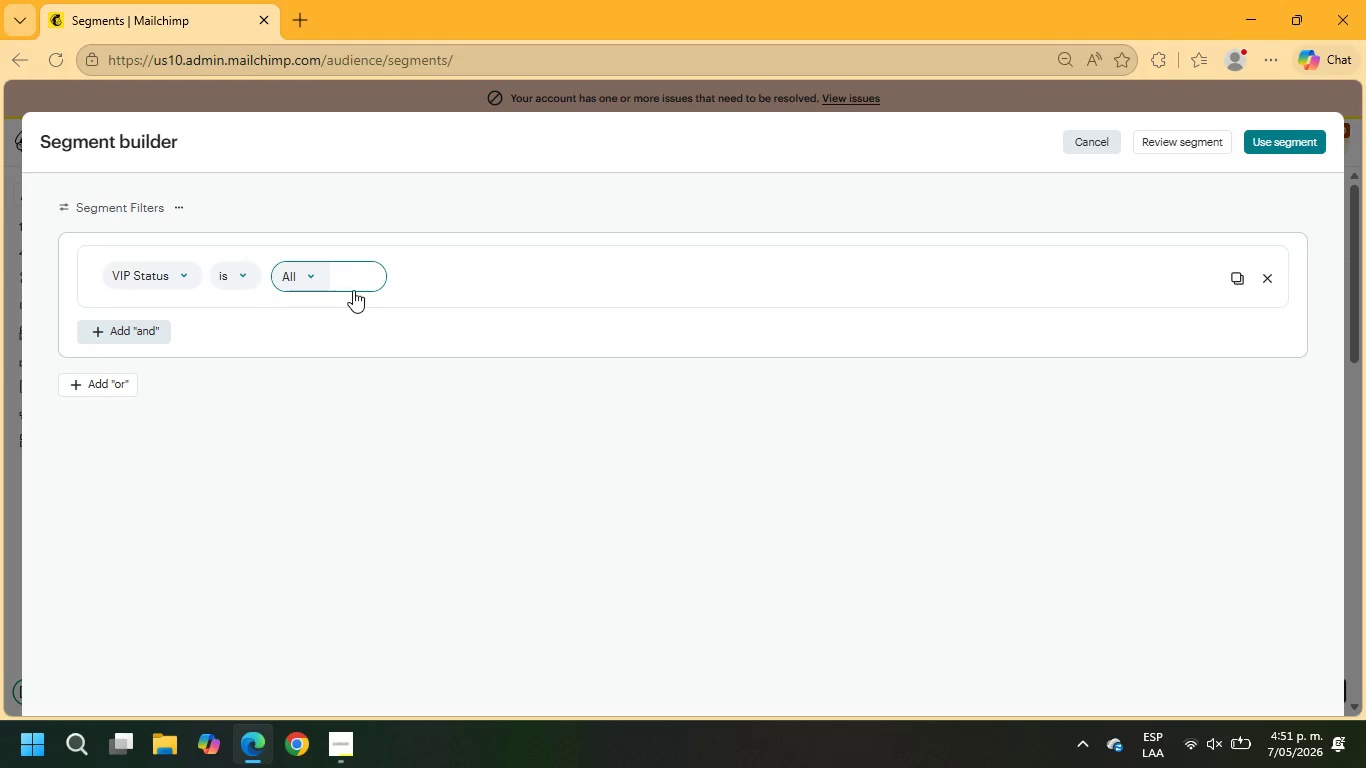 
left_click([348, 277])
 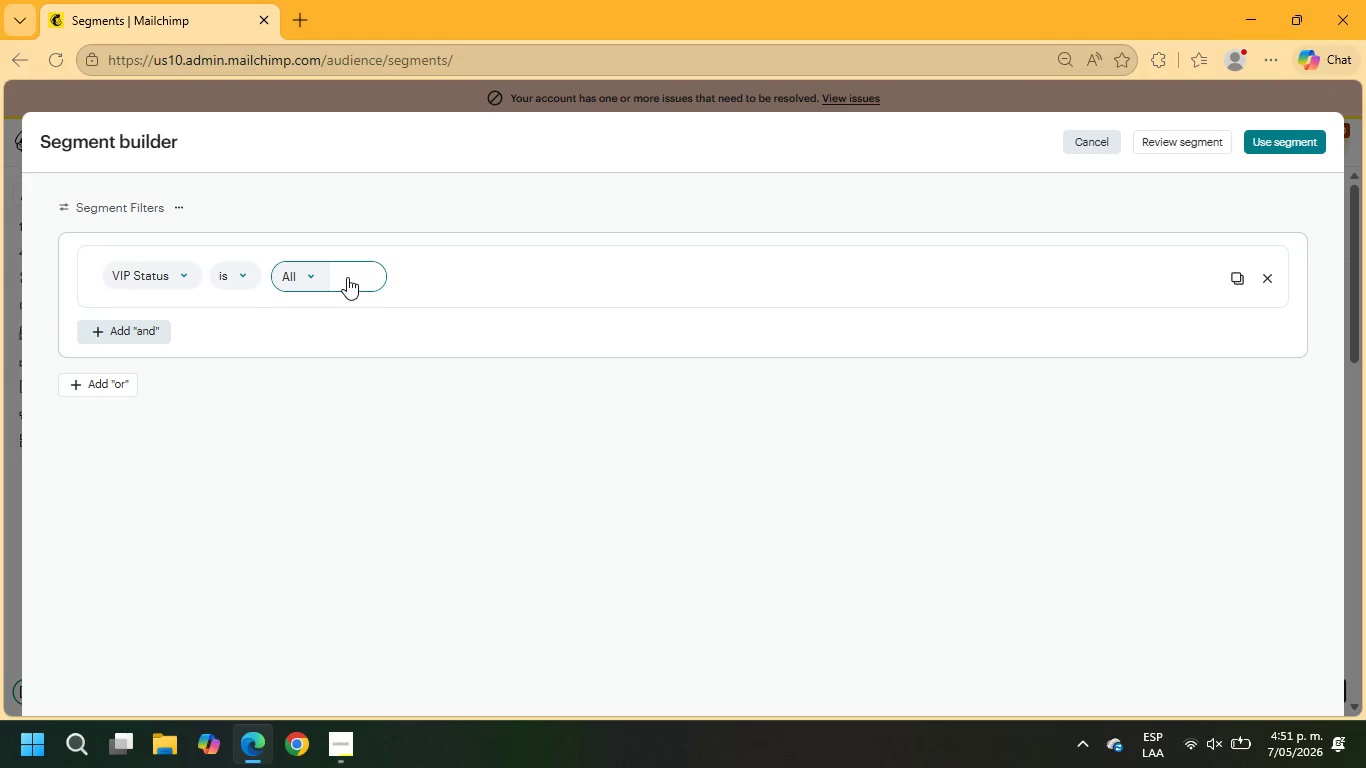 
type(vip)
key(Backspace)
key(Backspace)
key(Backspace)
type(VIP)
 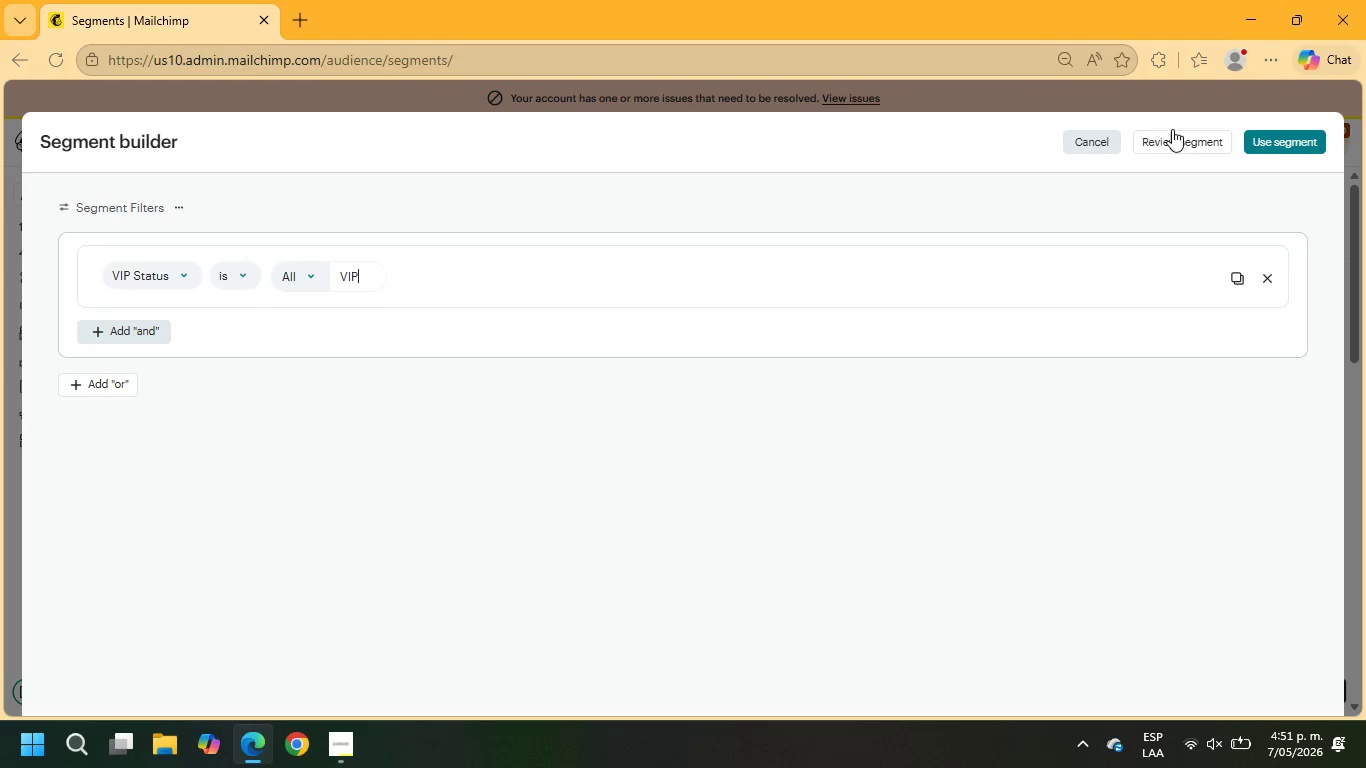 
left_click([1170, 132])
 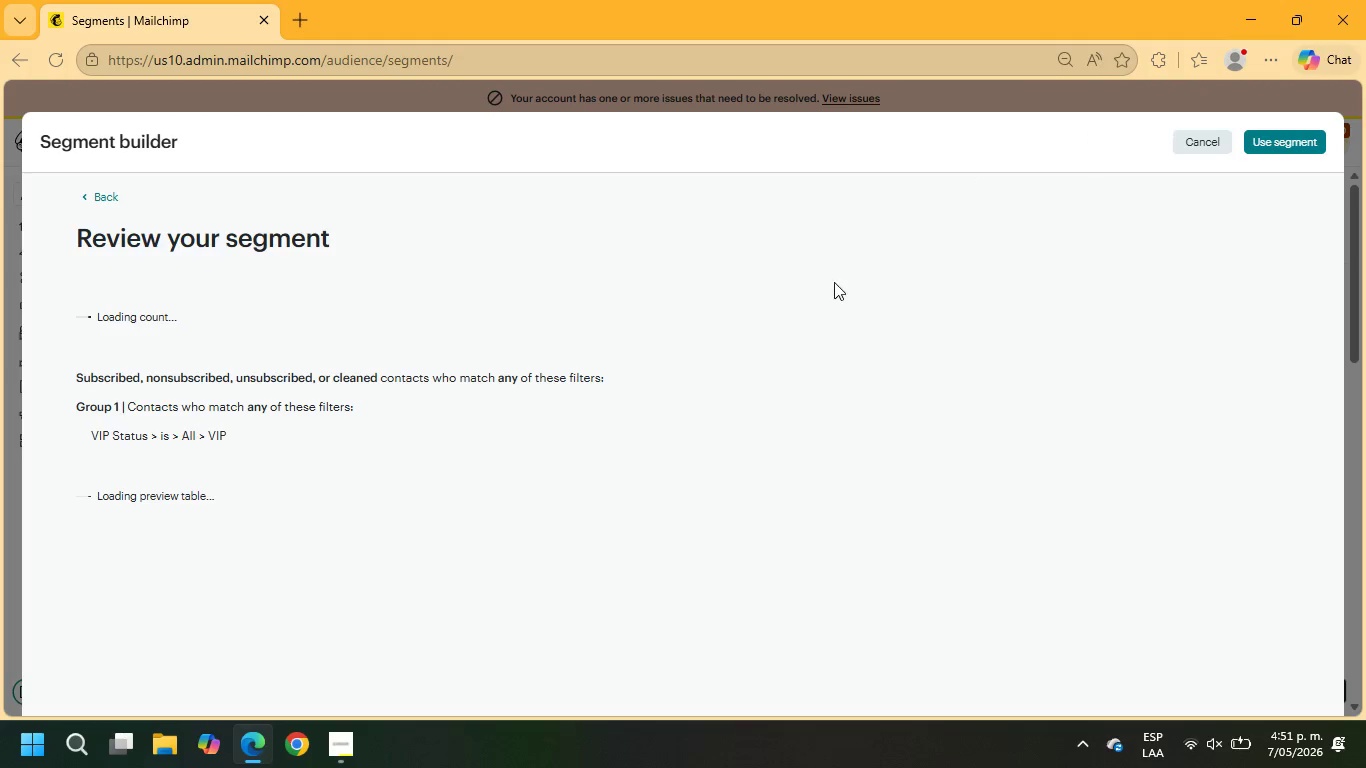 
mouse_move([437, 415])
 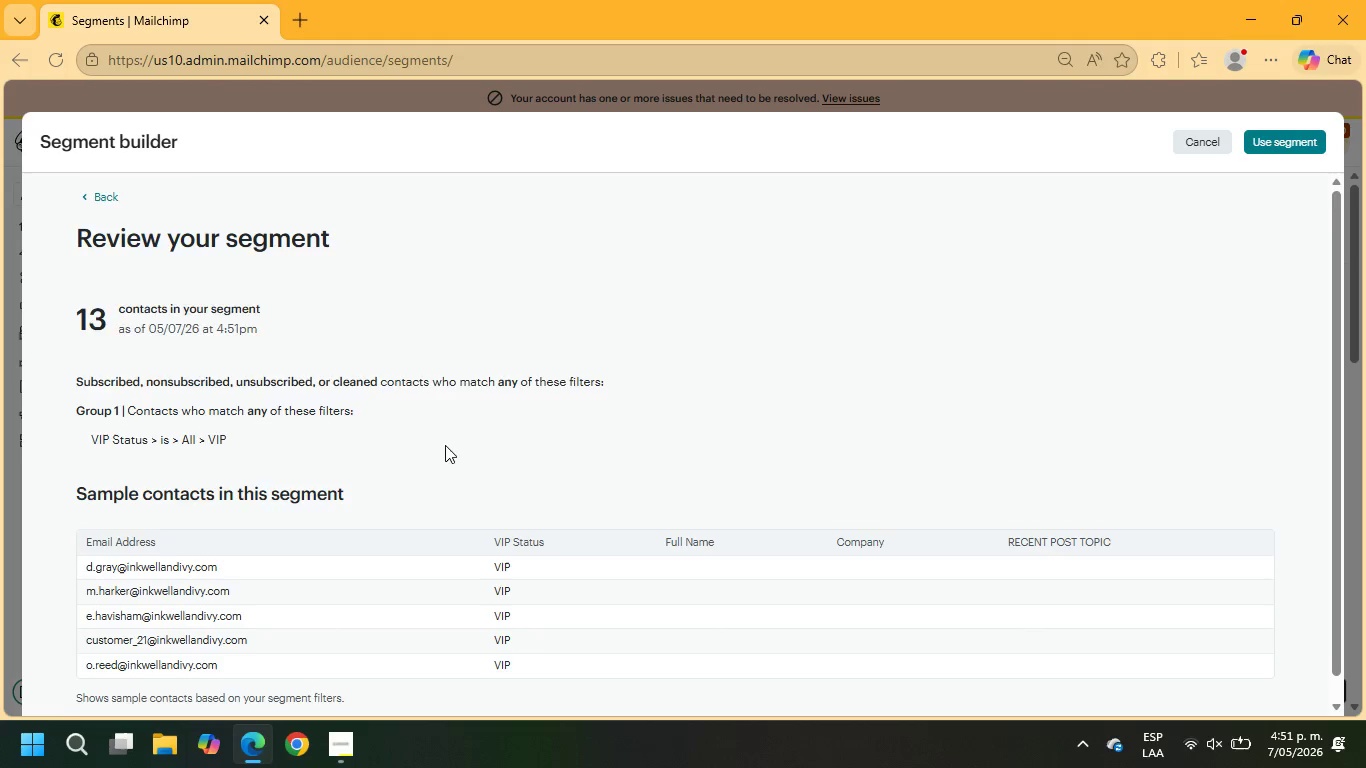 
scroll: coordinate [446, 446], scroll_direction: down, amount: 2.0
 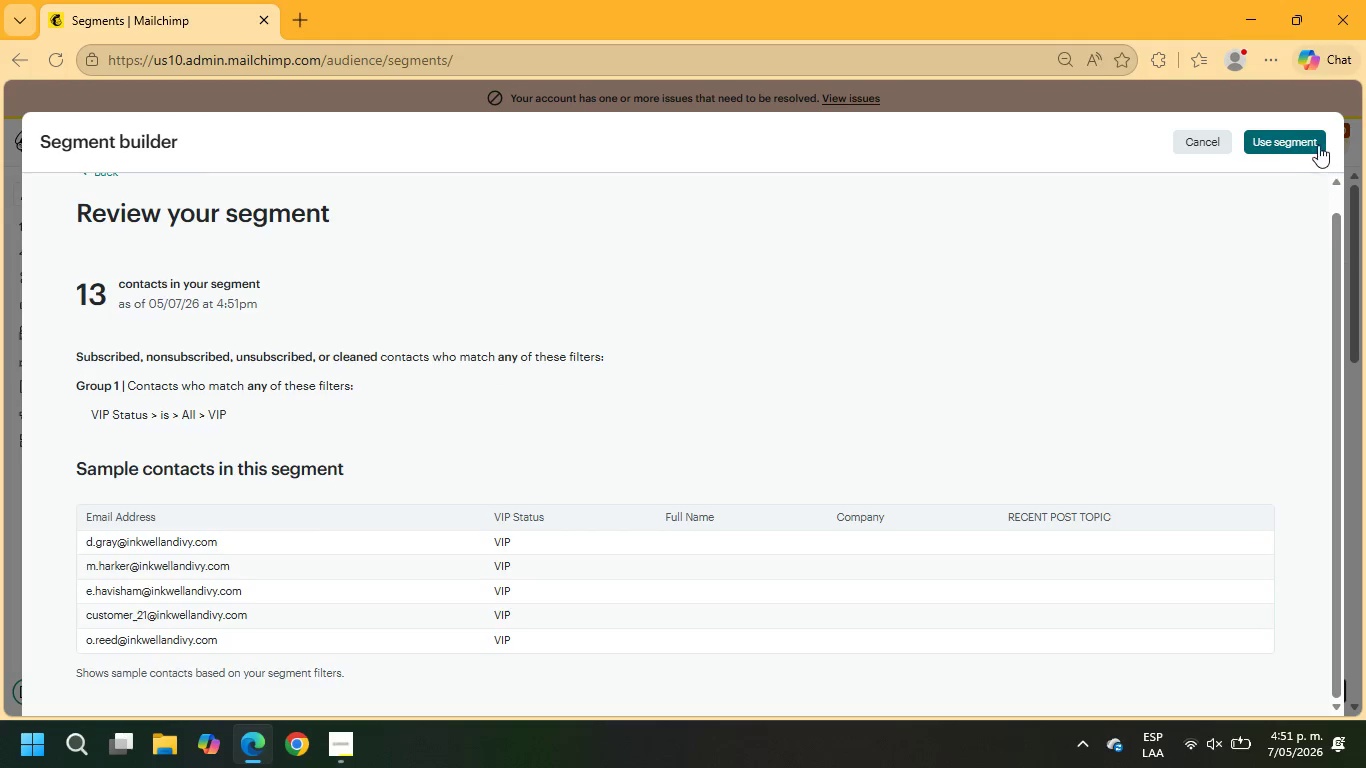 
left_click([1205, 148])
 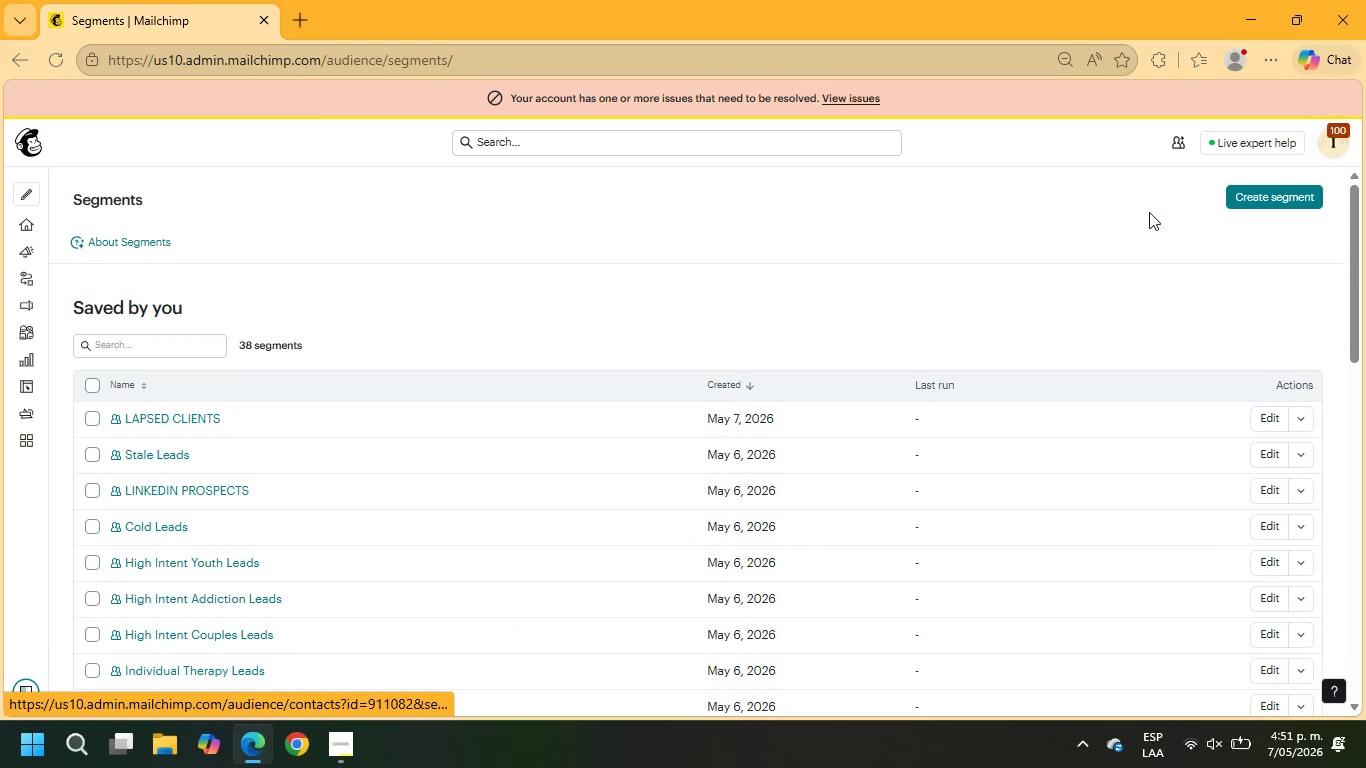 
left_click([1274, 202])
 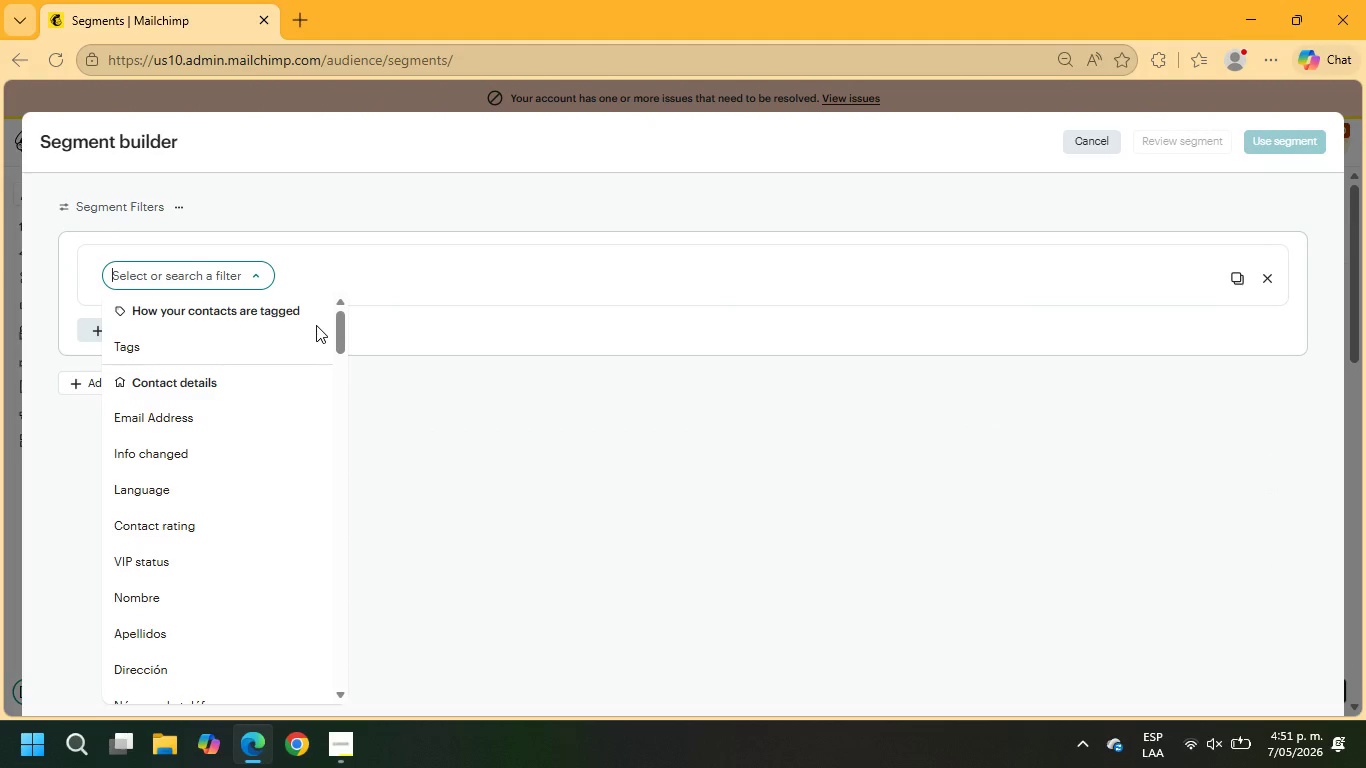 
type(VIP)
 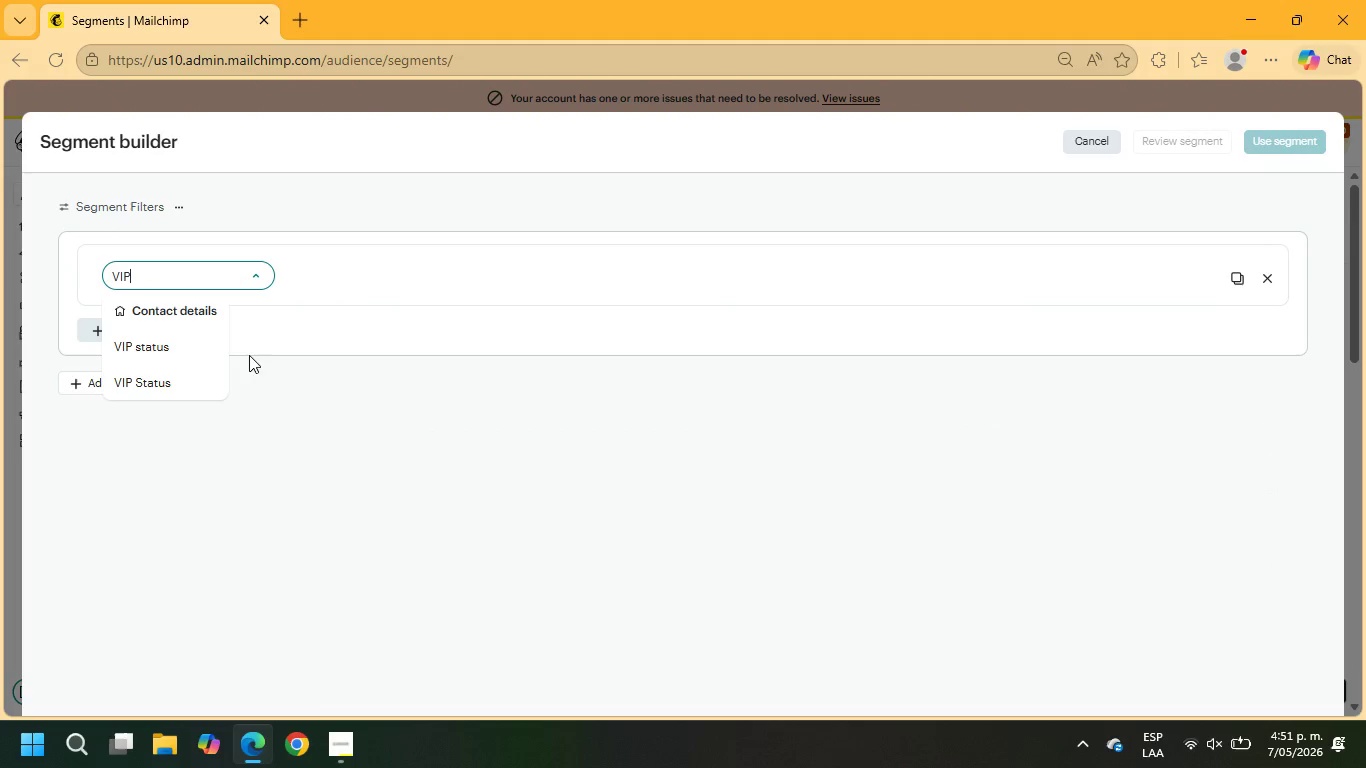 
left_click([213, 380])
 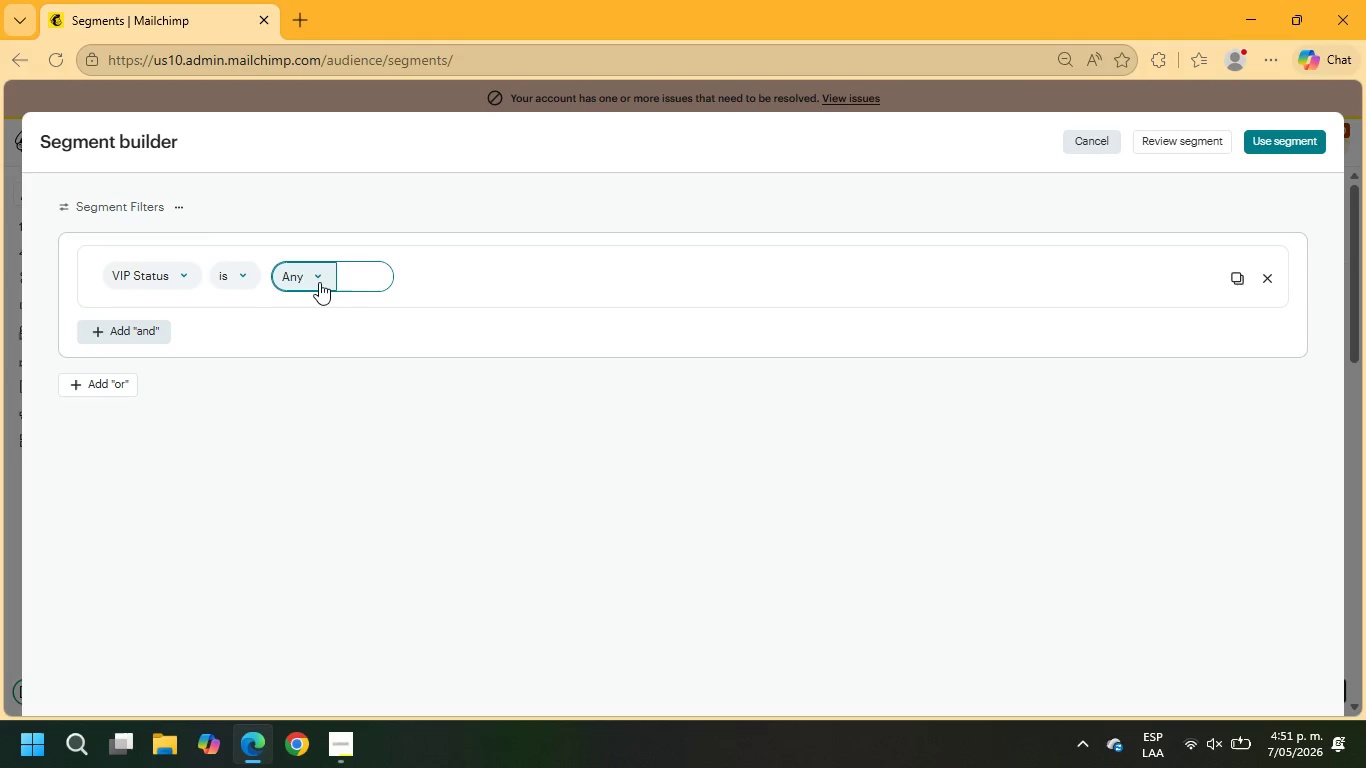 
type(vip)
key(Backspace)
key(Backspace)
key(Backspace)
type(VIP)
 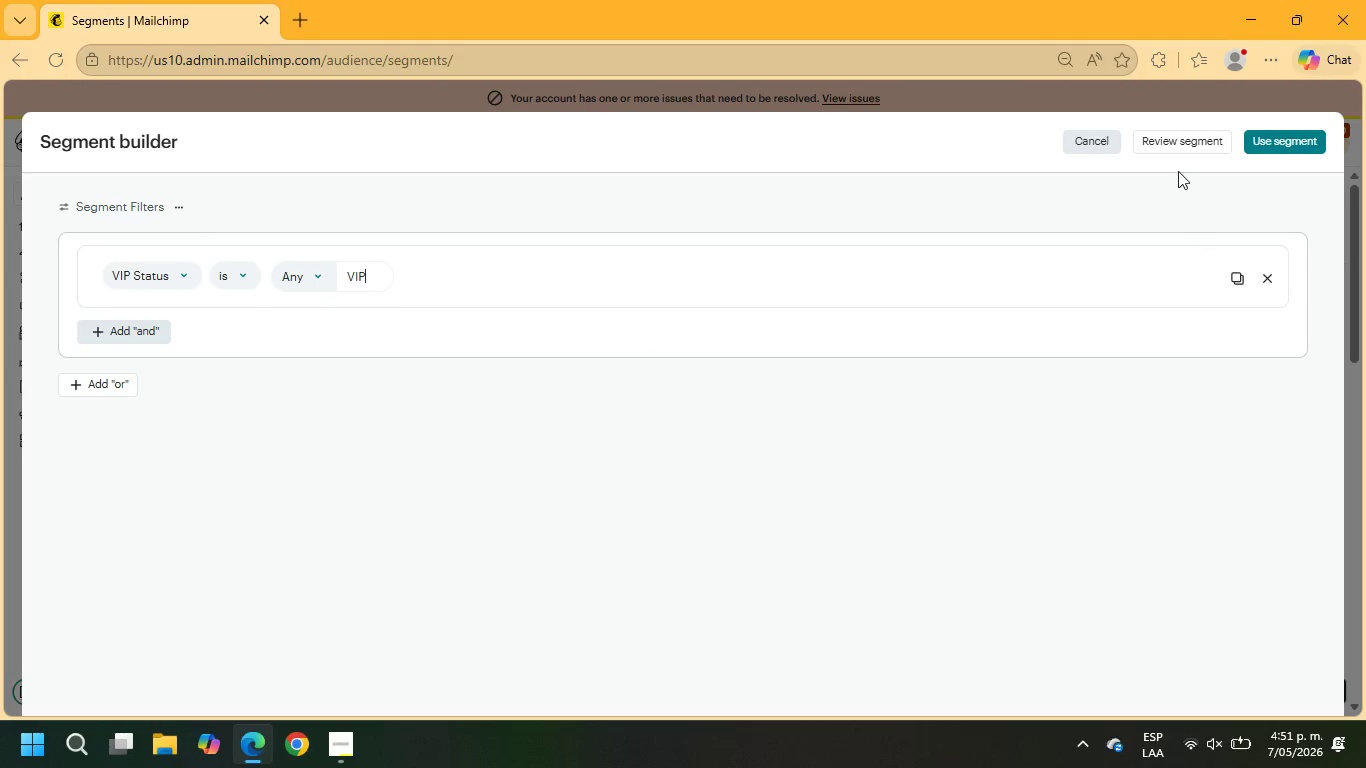 
left_click([1176, 141])
 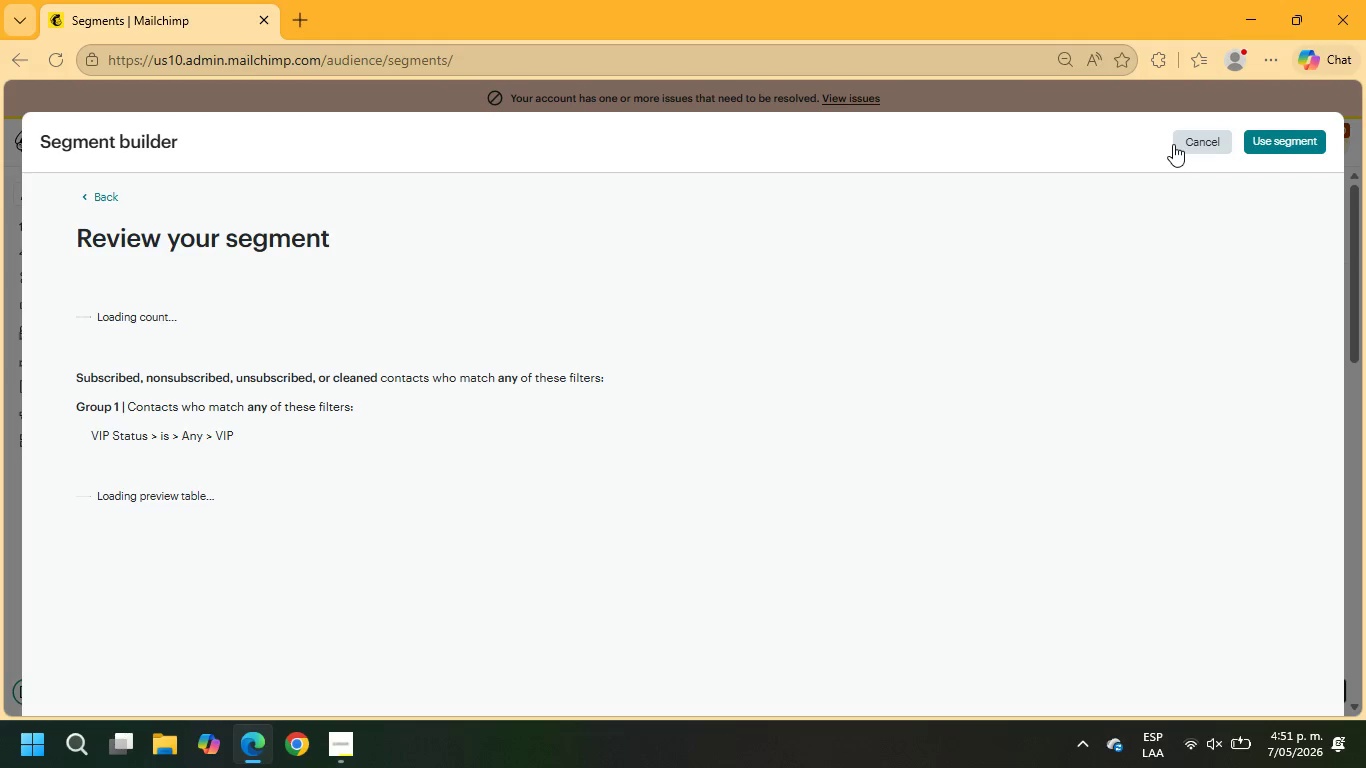 
wait(6.86)
 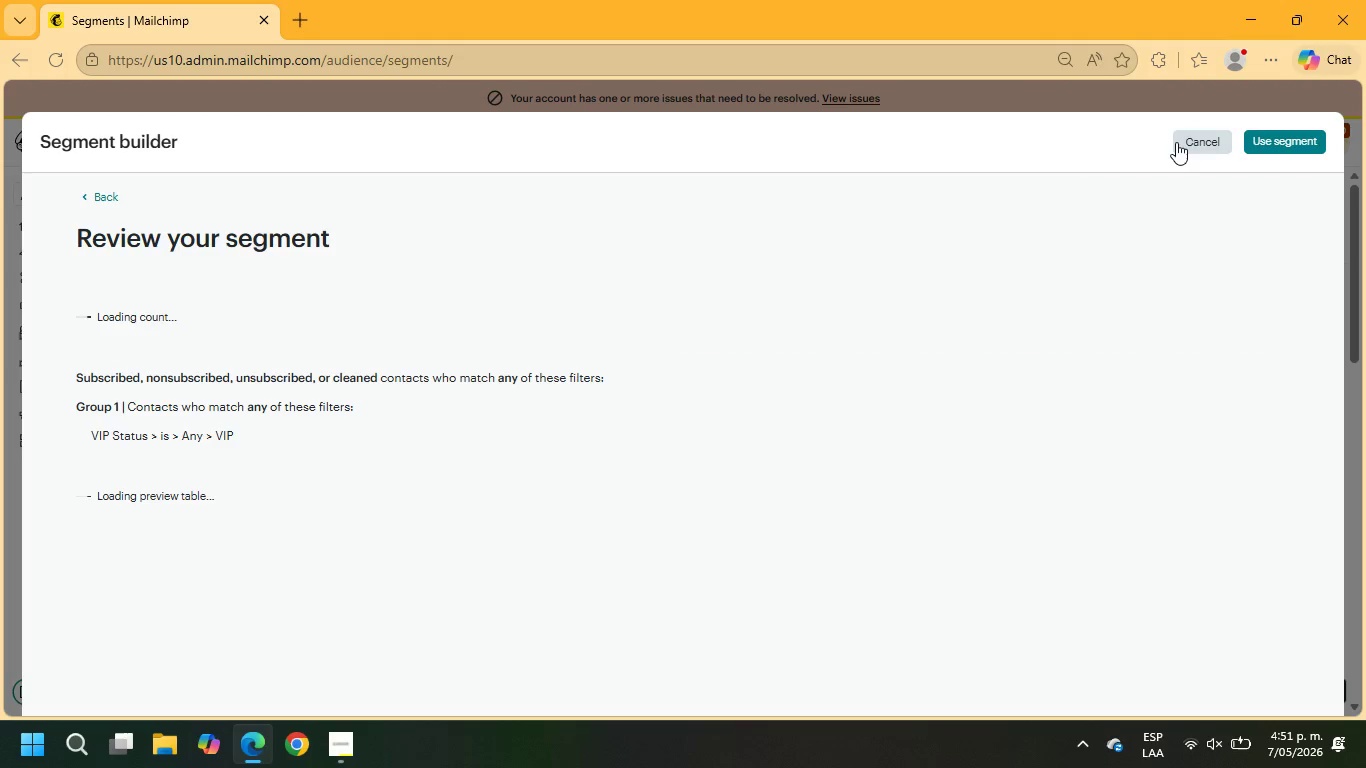 
left_click([1267, 150])
 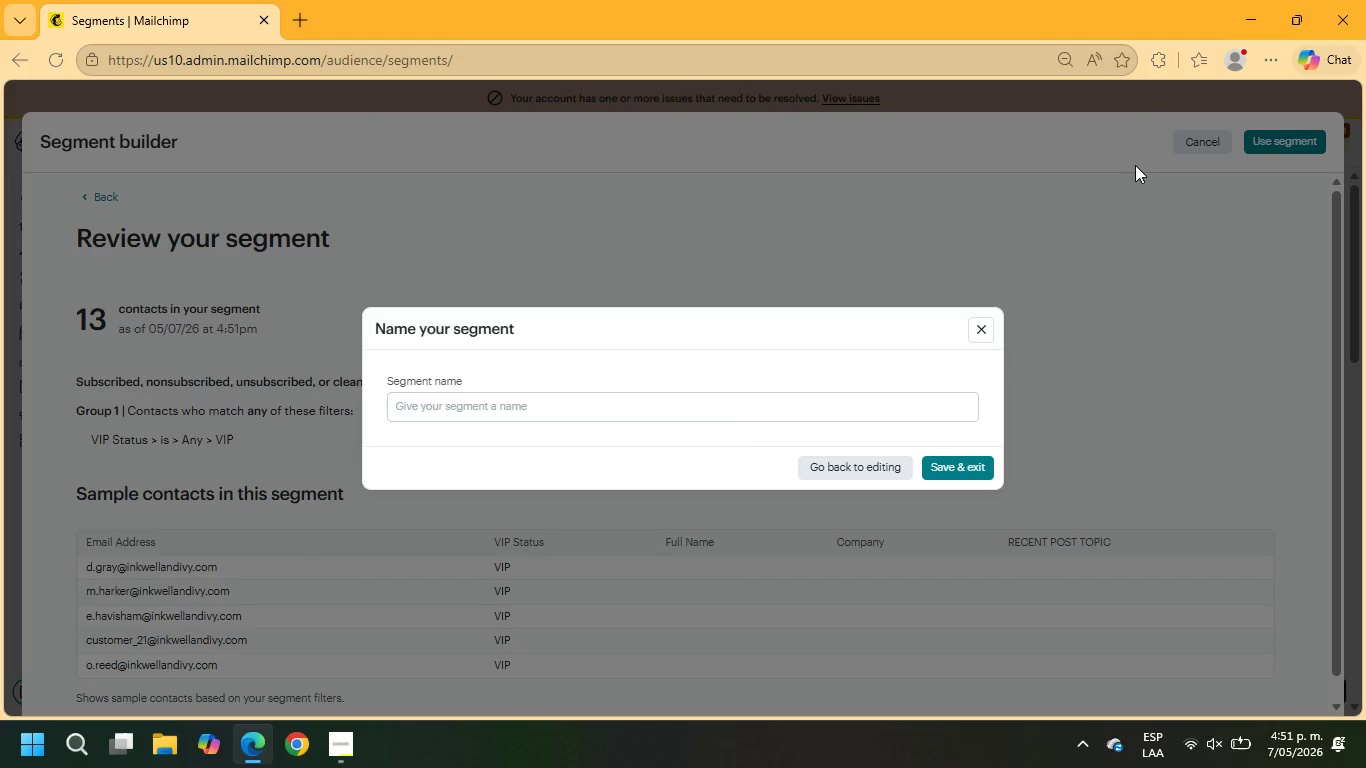 
wait(9.39)
 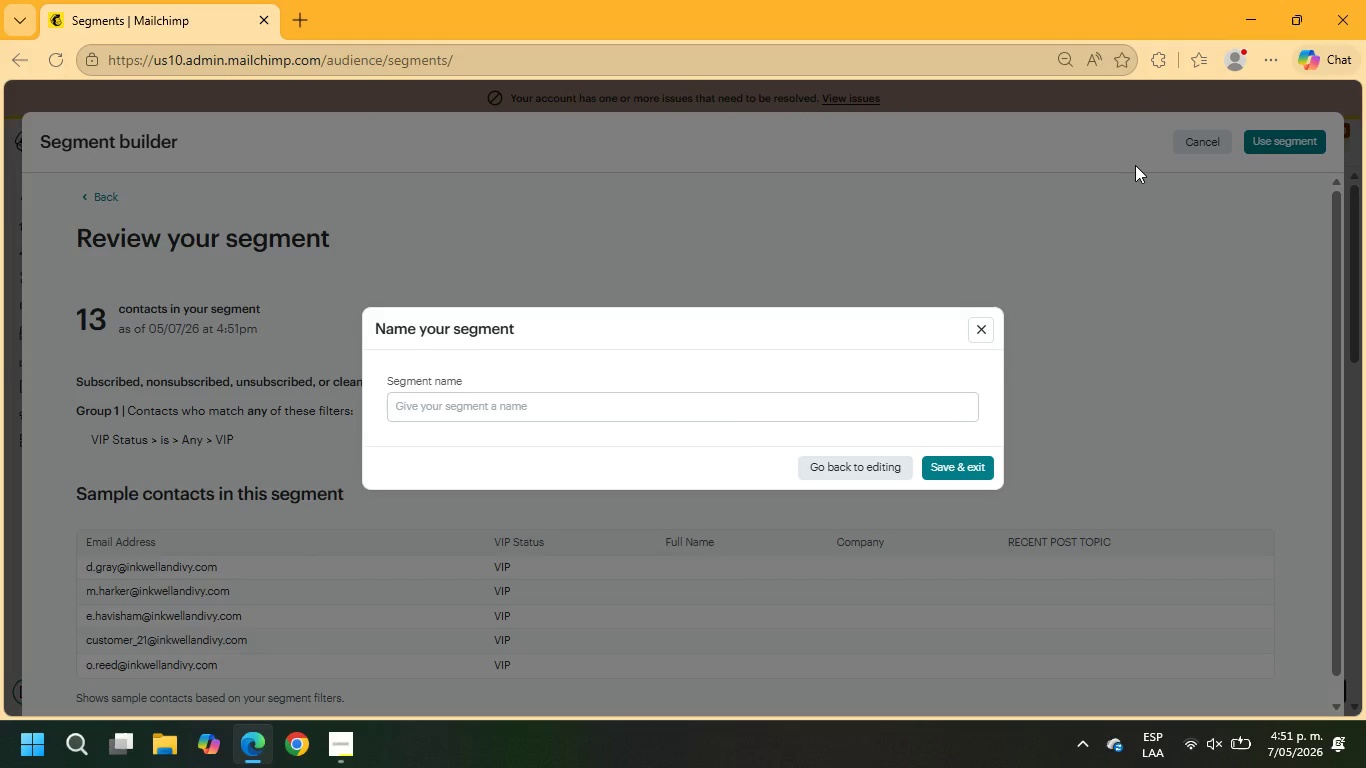 
left_click([879, 467])
 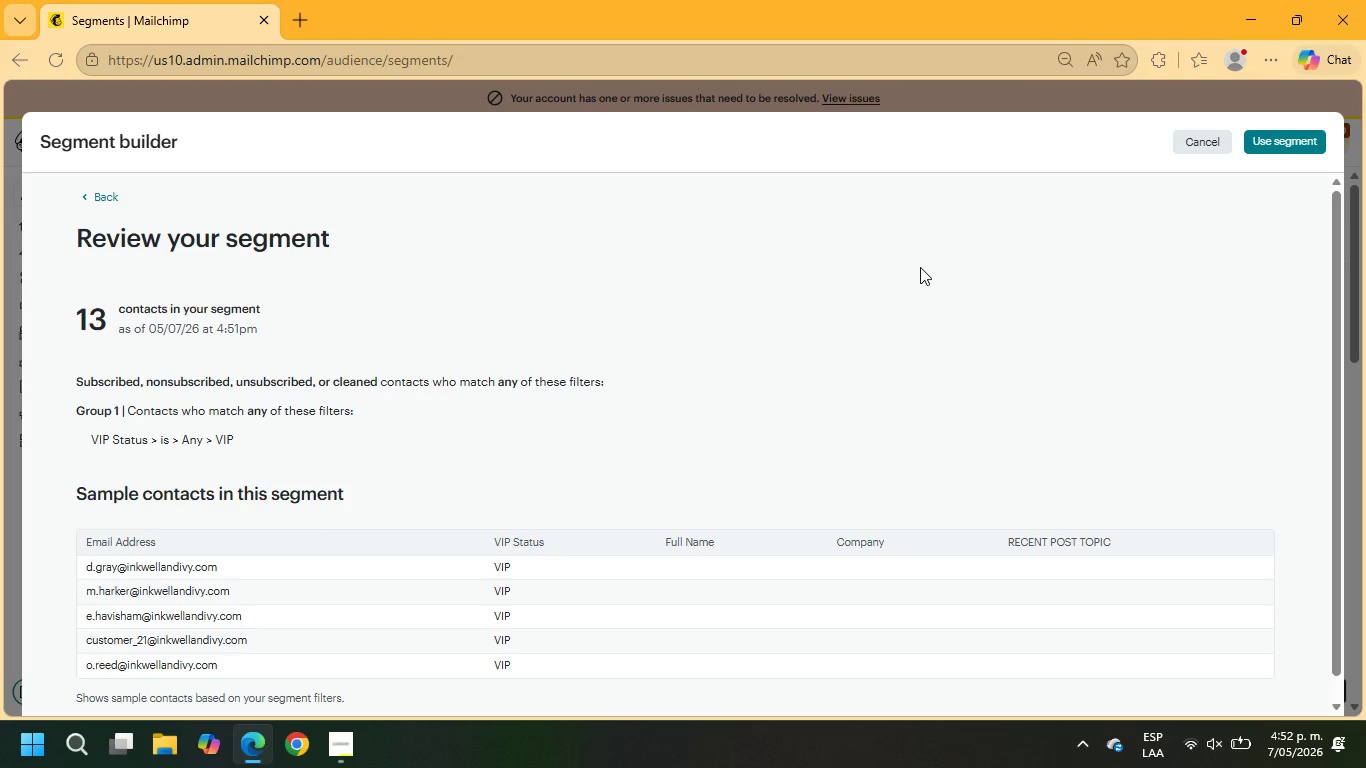 
left_click([1195, 145])
 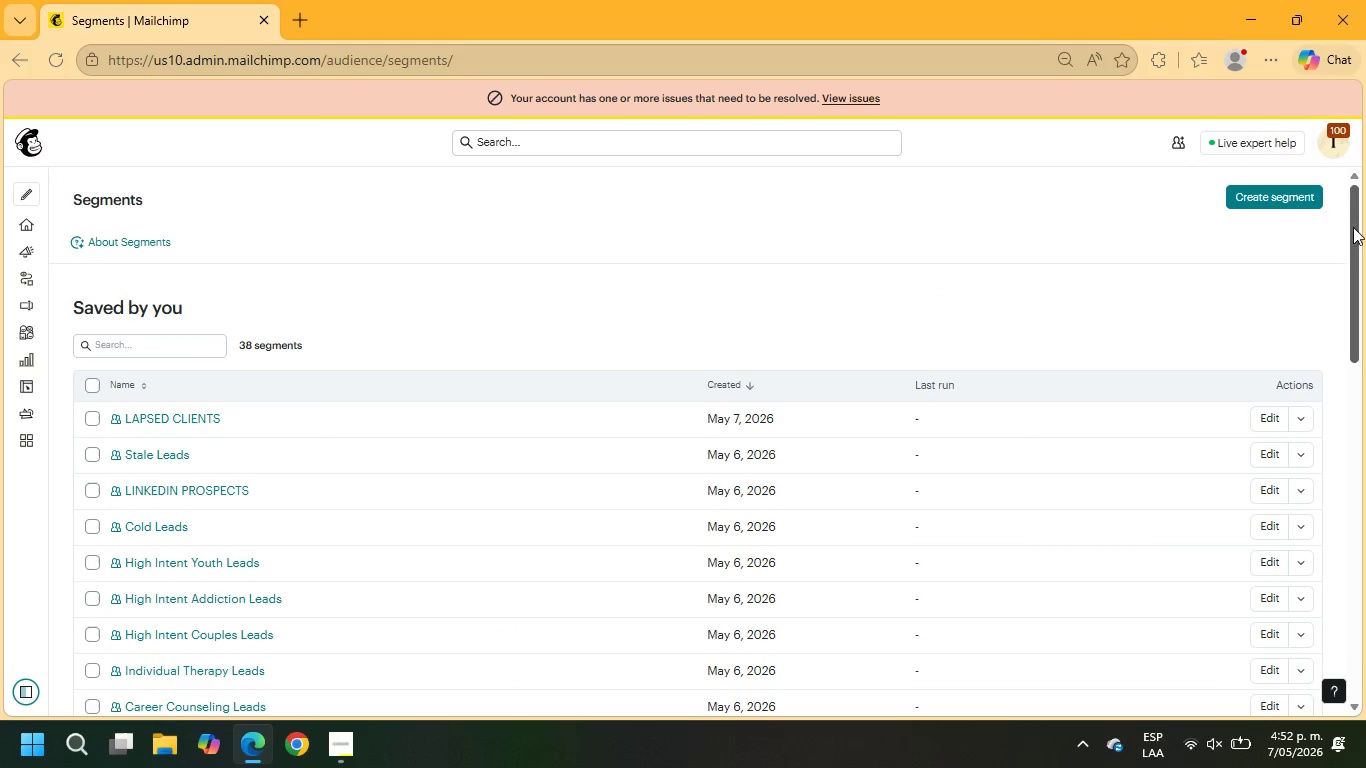 
left_click([1284, 196])
 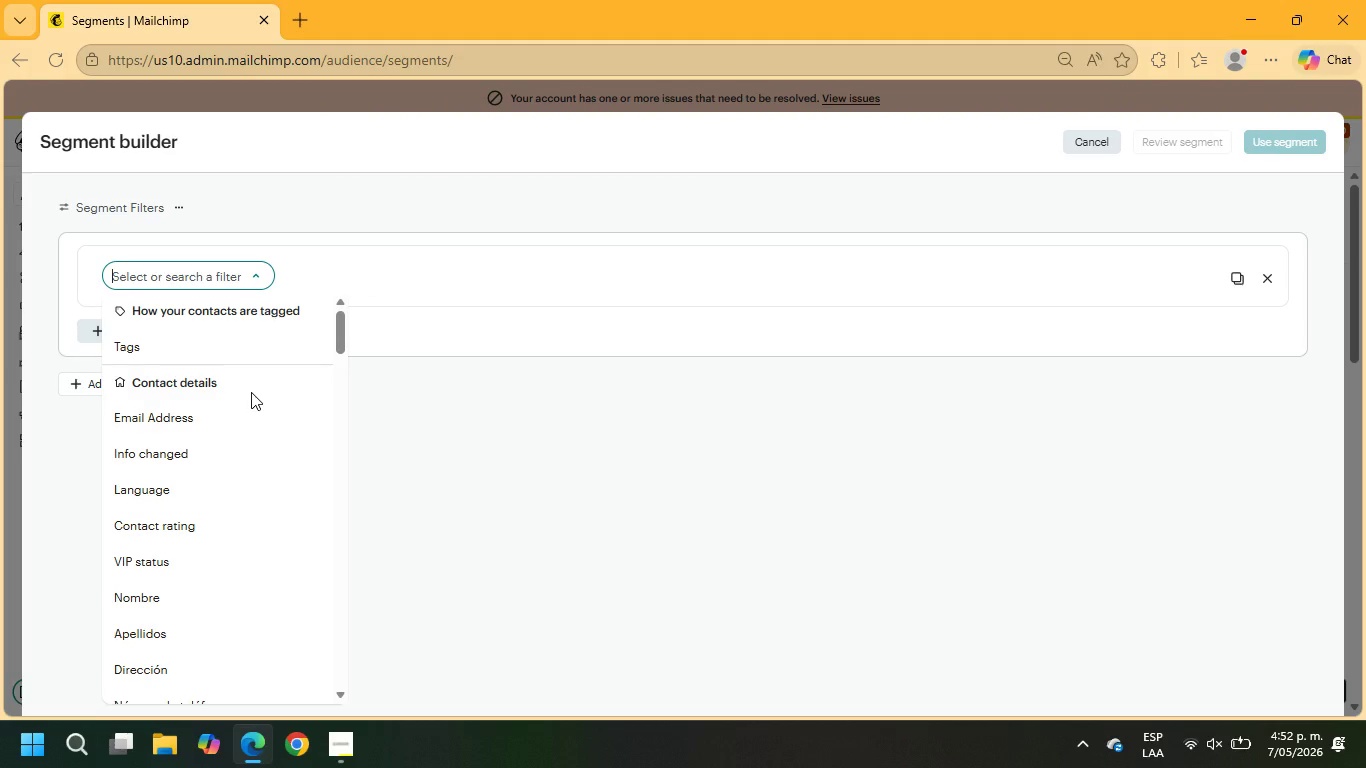 
type(VIP)
 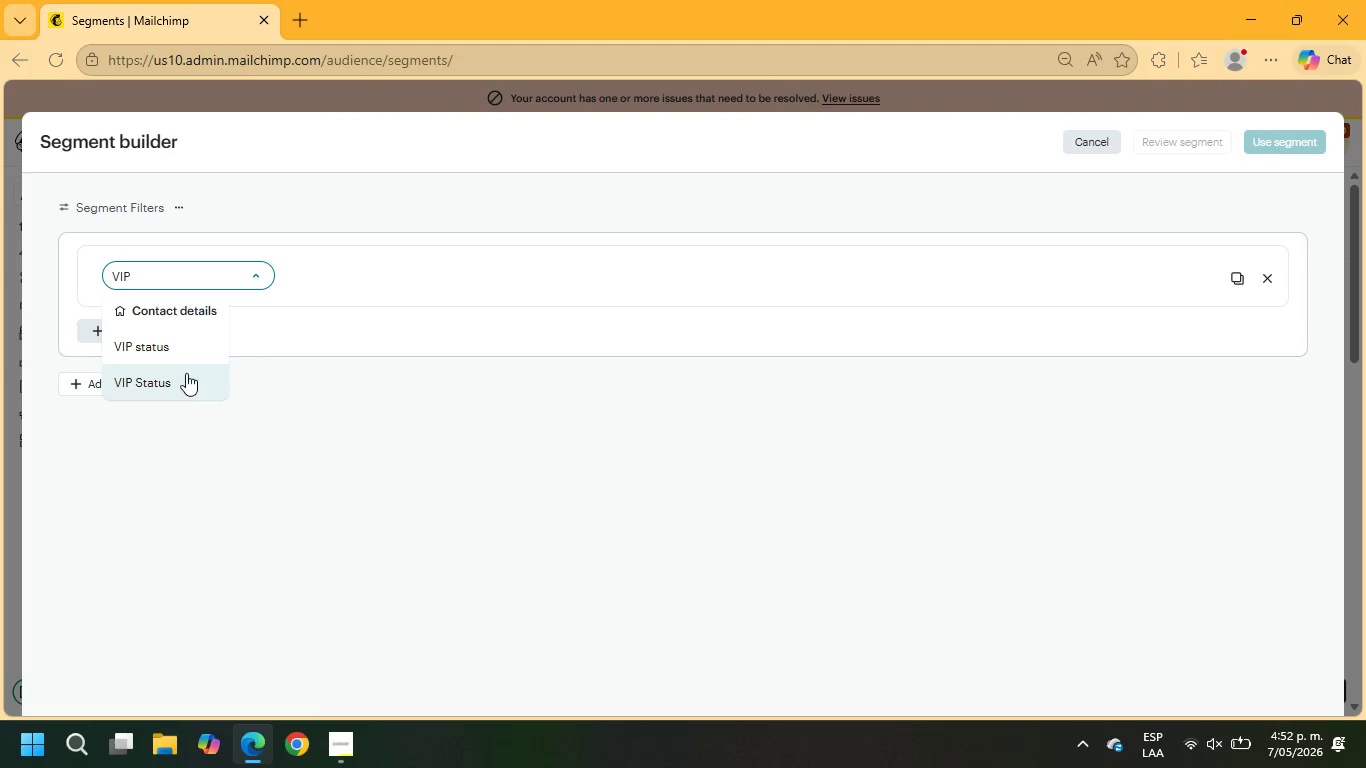 
left_click([184, 384])
 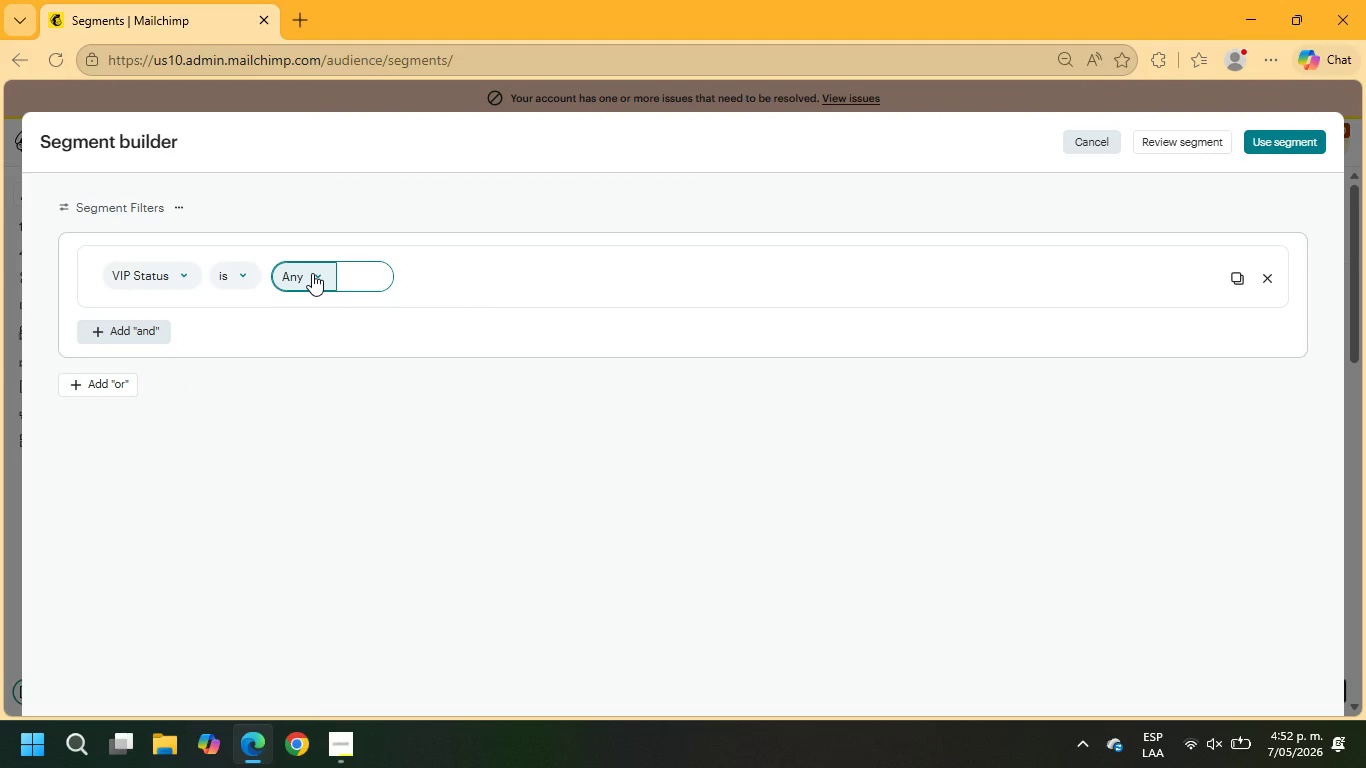 
left_click([312, 273])
 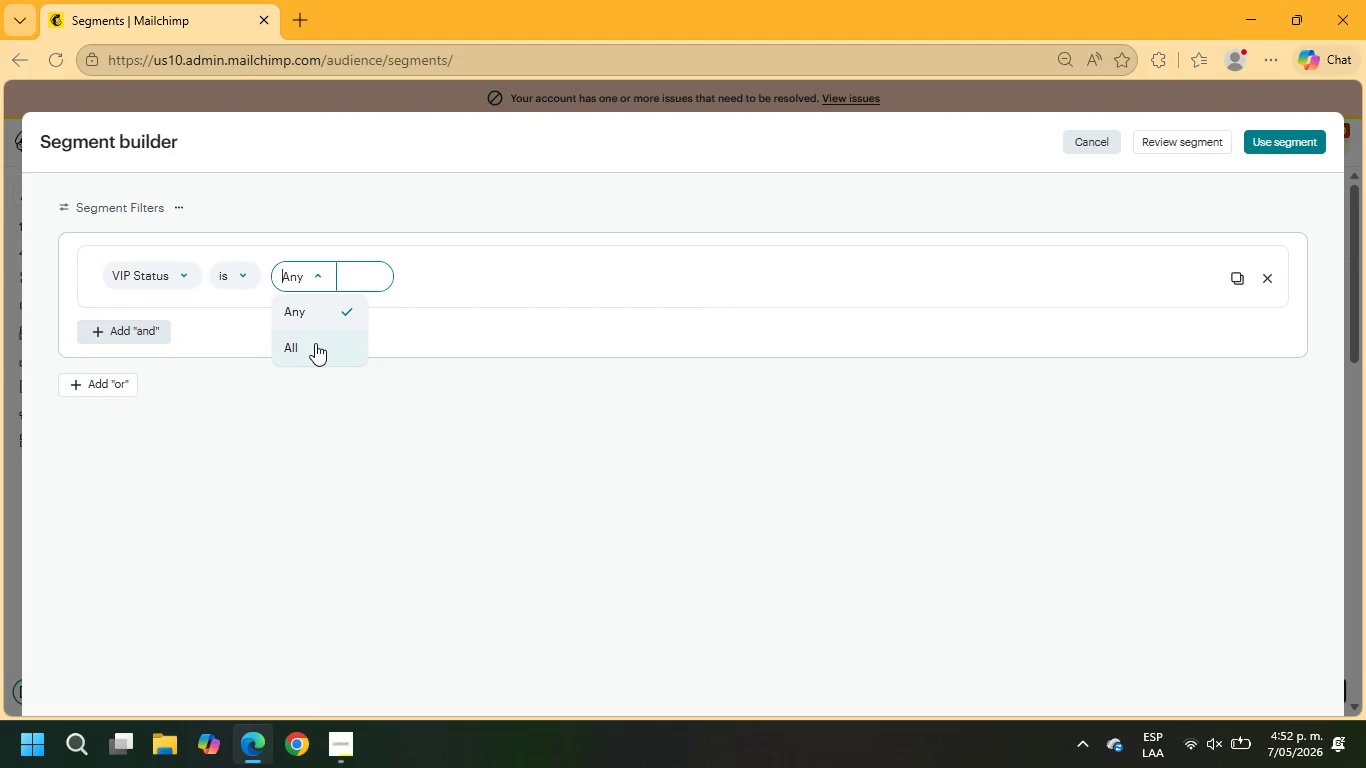 
left_click([315, 343])
 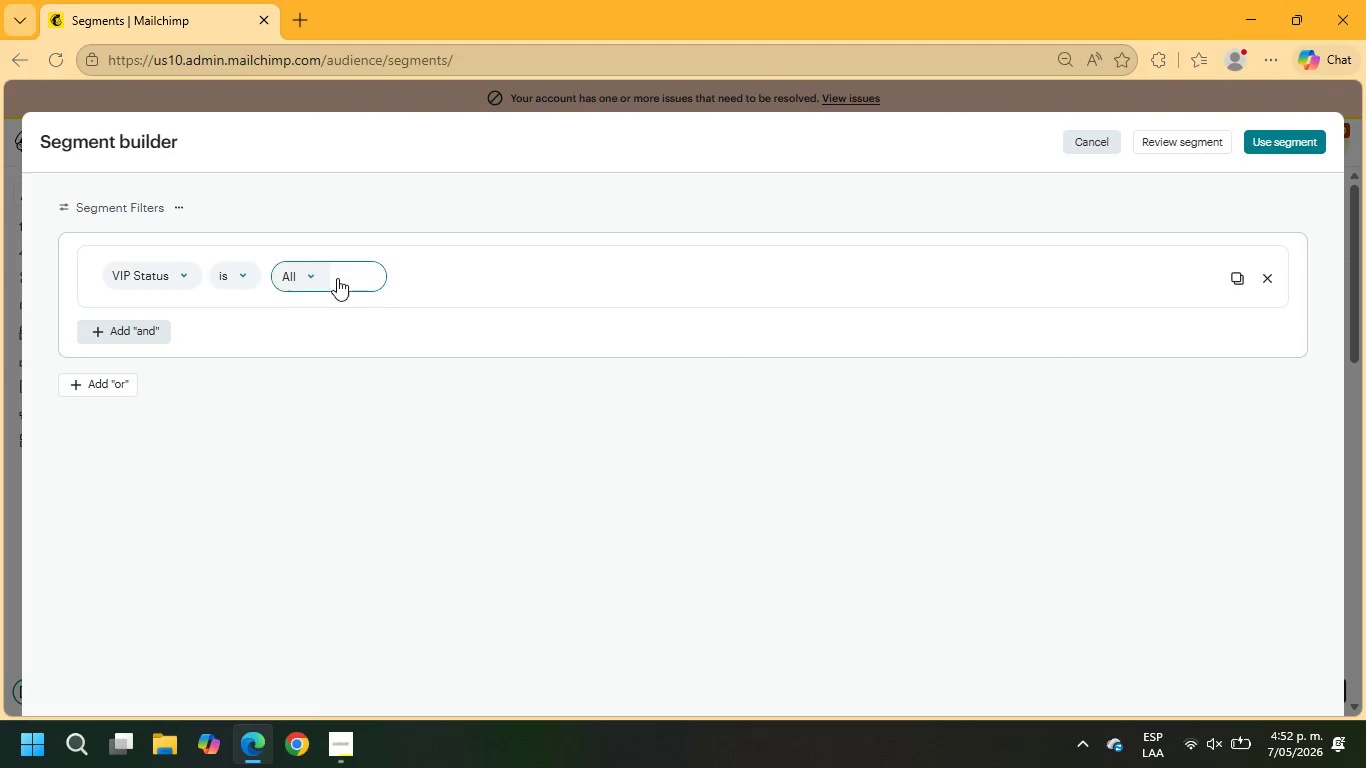 
left_click([339, 275])
 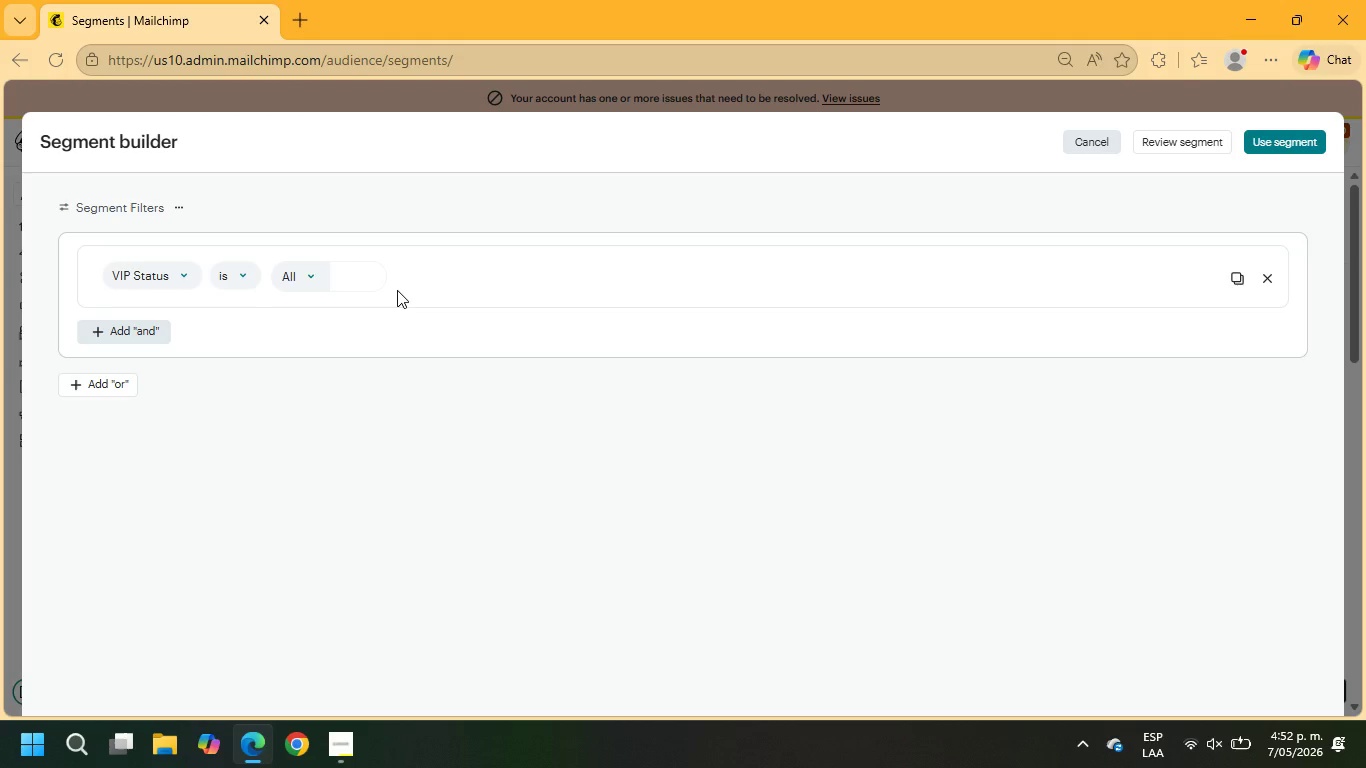 
type(vip)
key(Backspace)
key(Backspace)
key(Backspace)
type(VIP)
 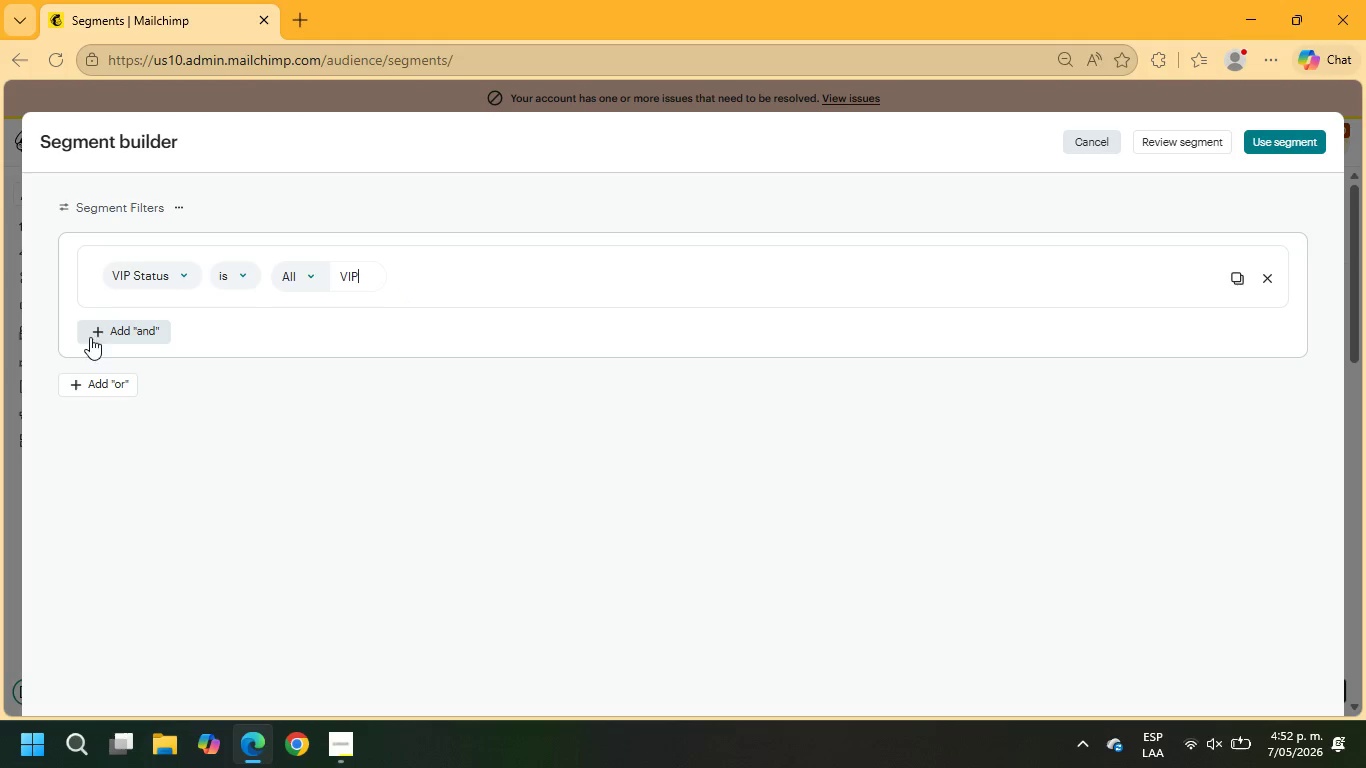 
left_click([112, 336])
 